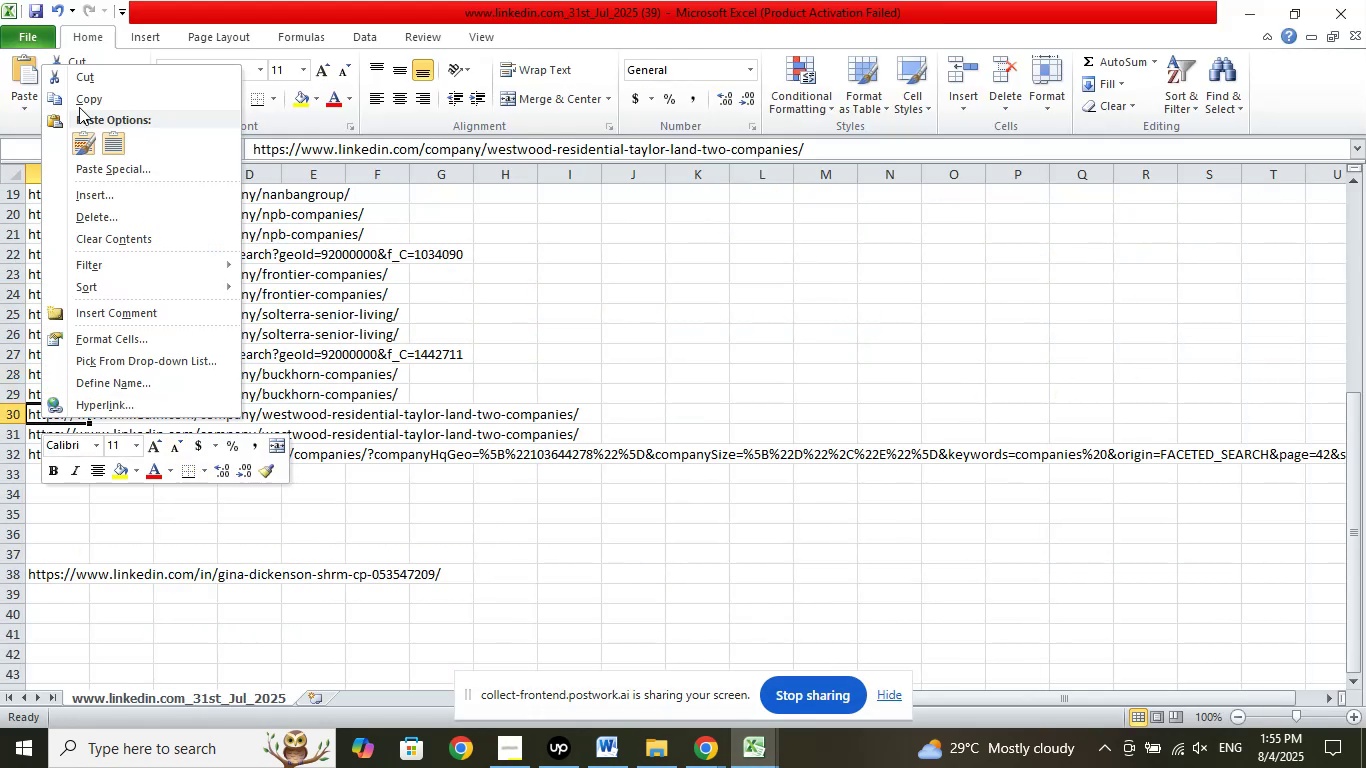 
left_click([86, 102])
 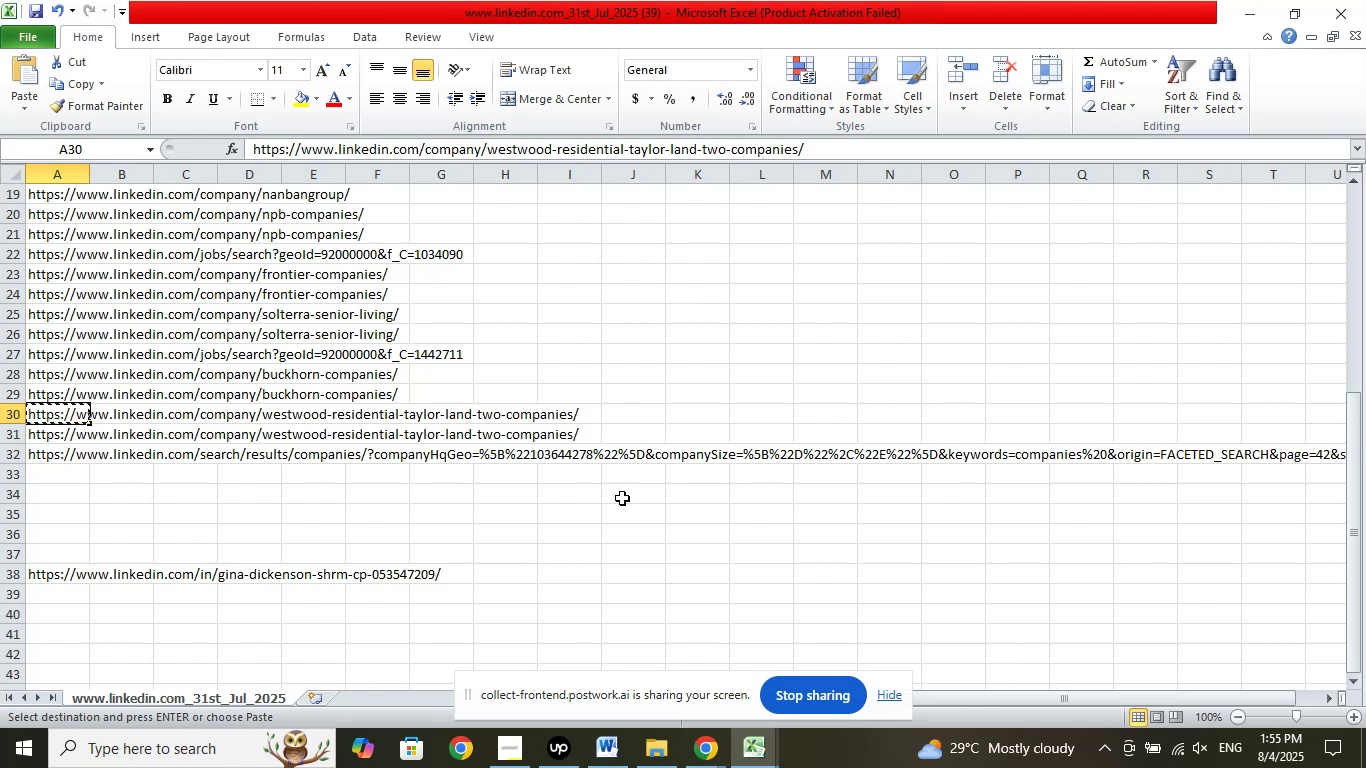 
left_click([695, 752])
 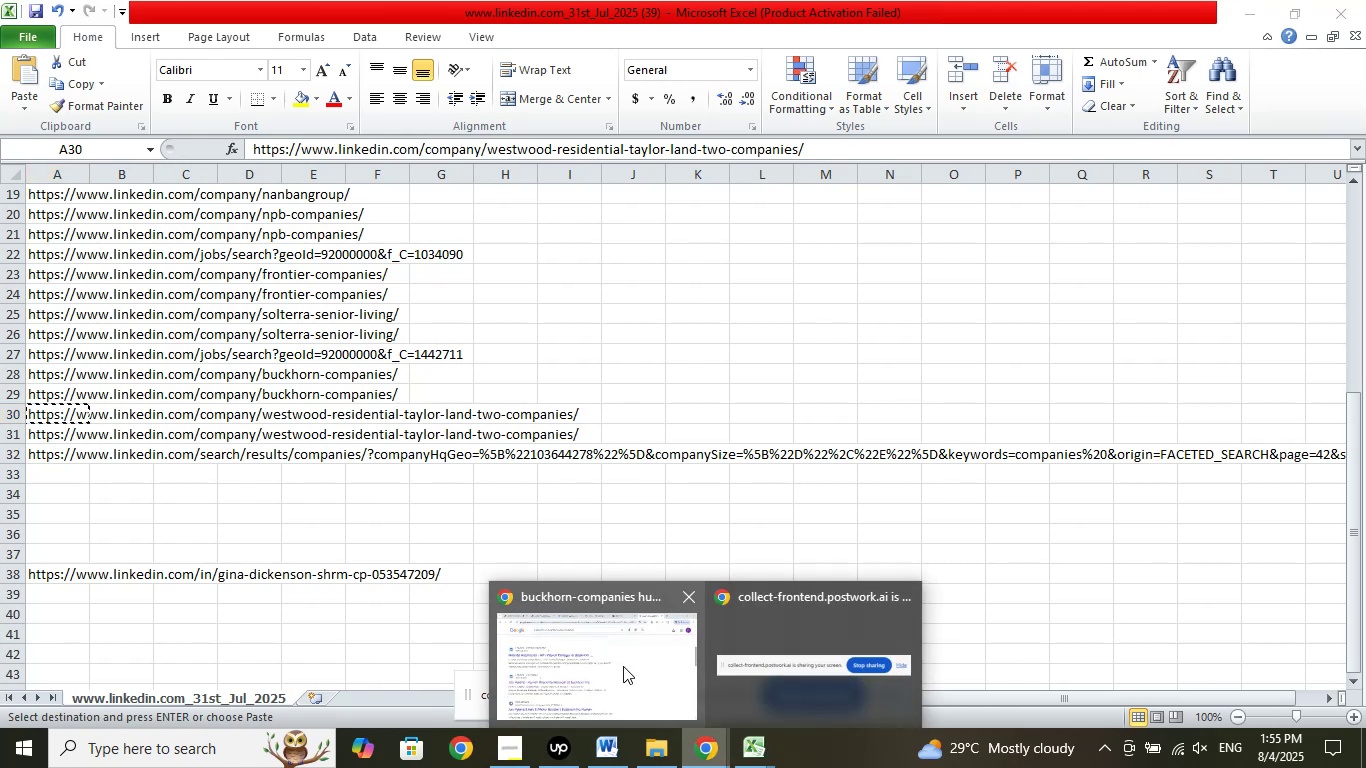 
left_click([623, 666])
 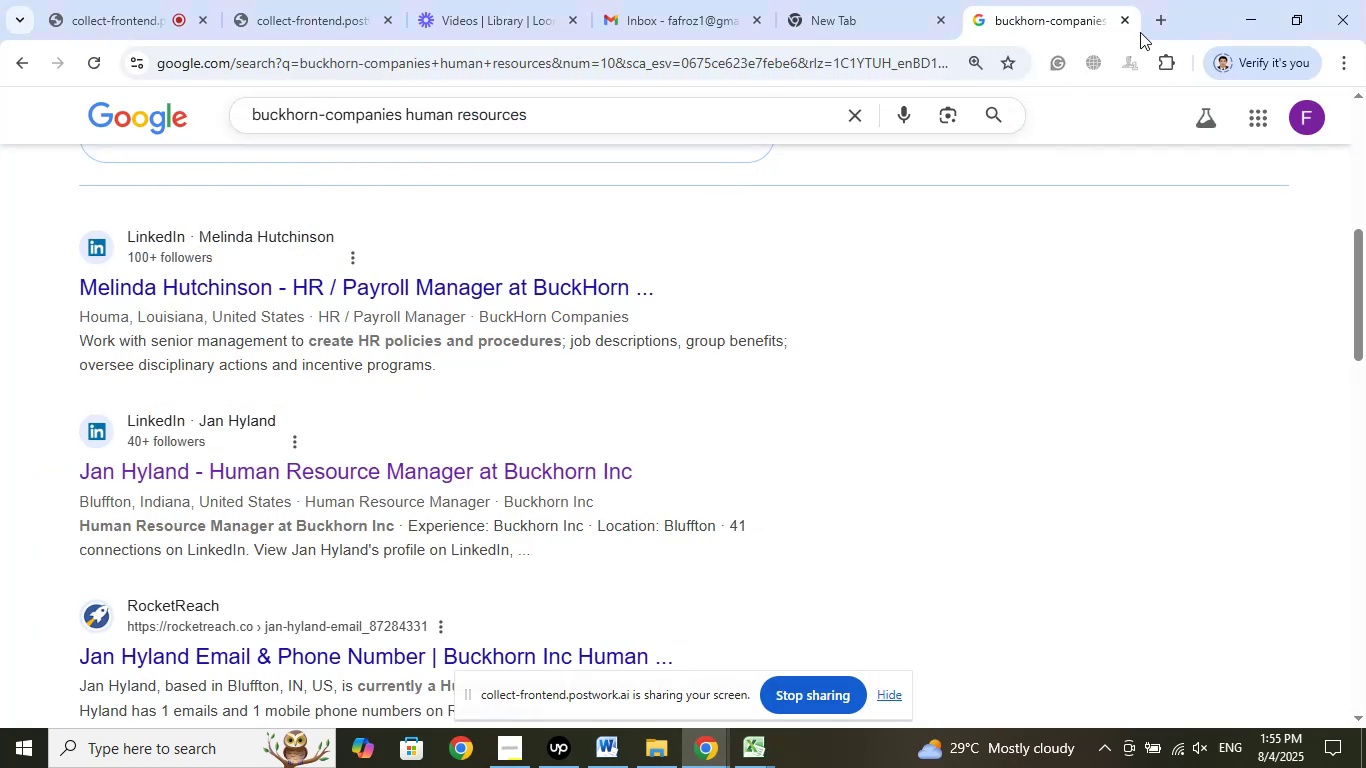 
left_click([1159, 24])
 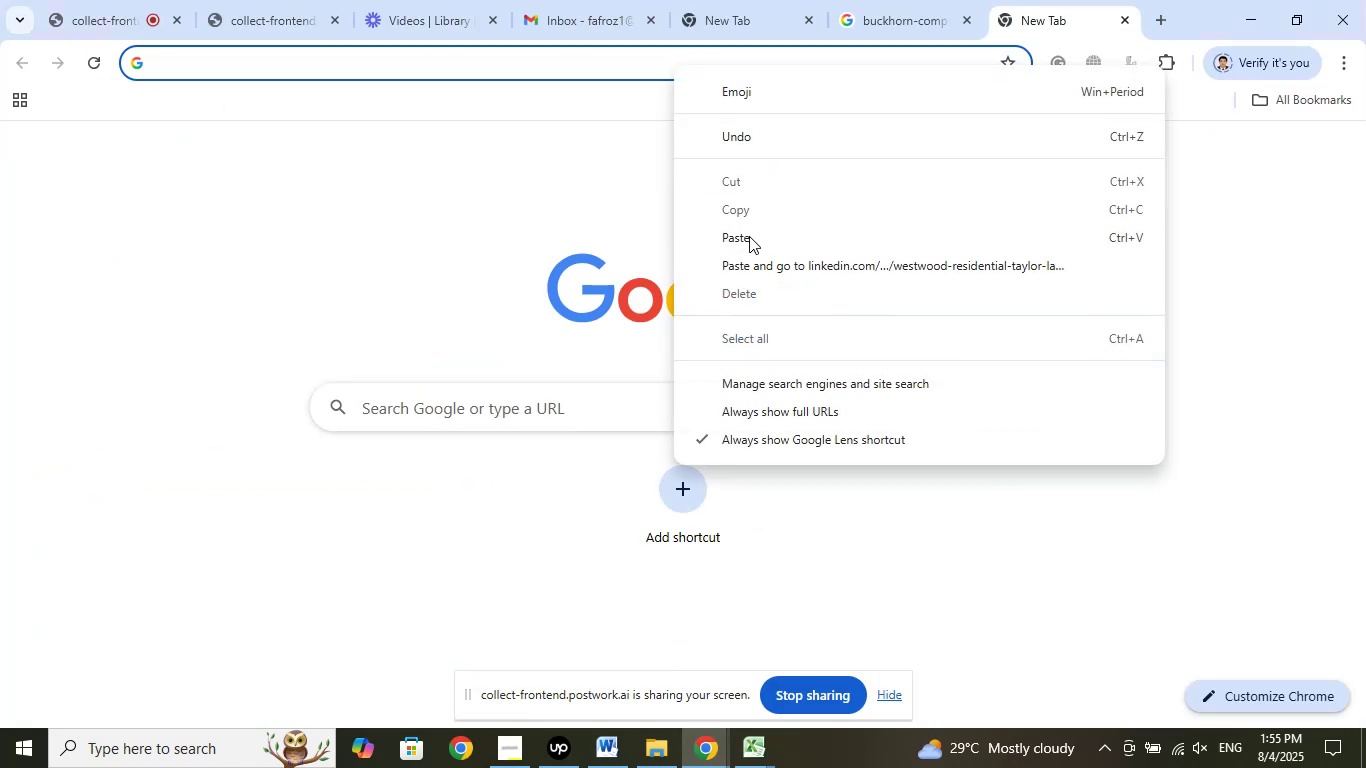 
left_click([749, 237])
 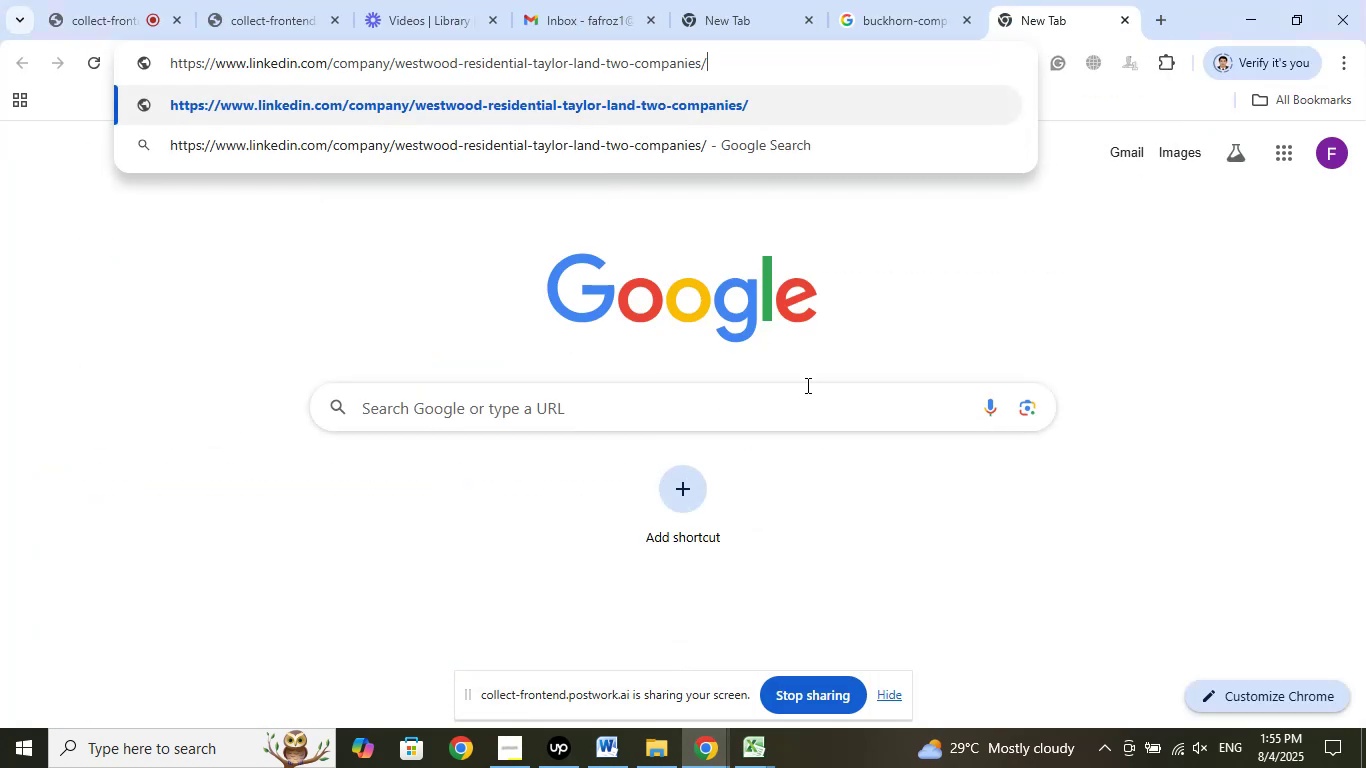 
key(Backspace)
 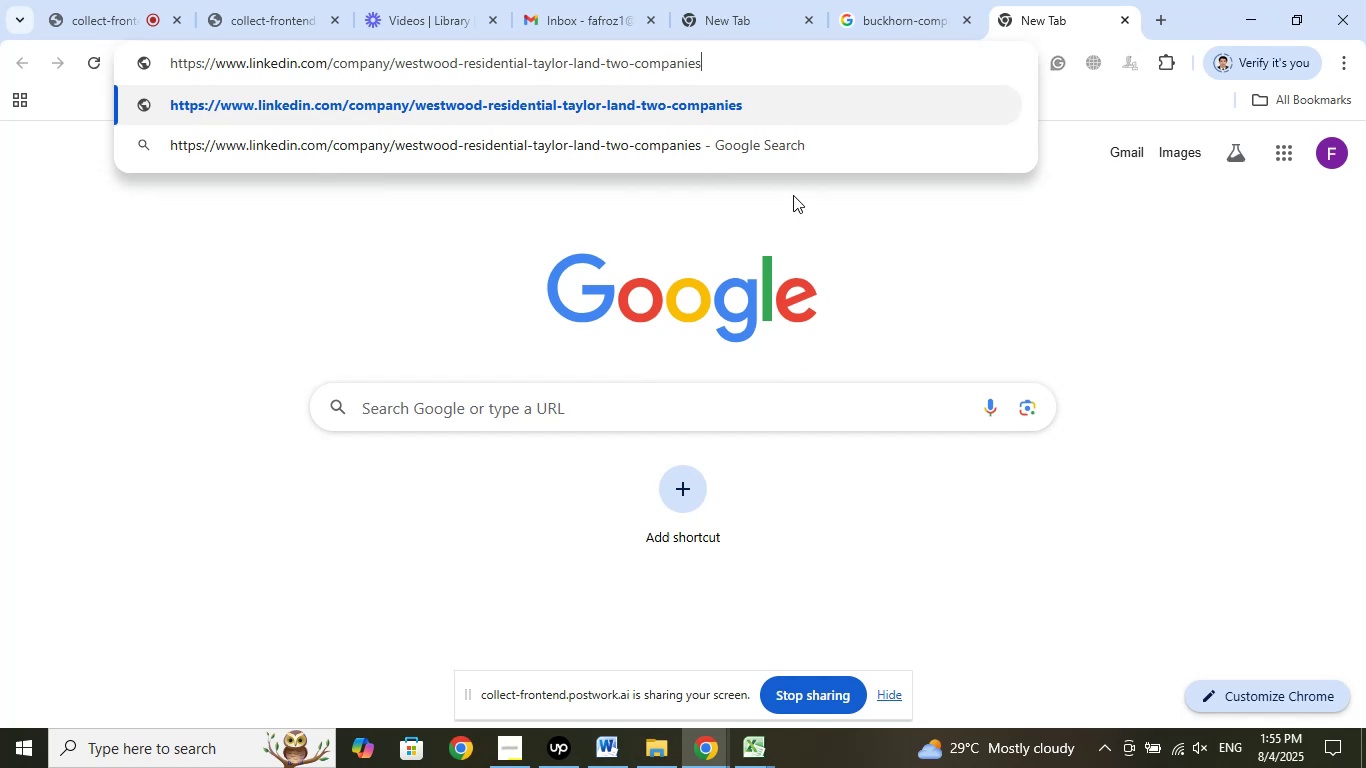 
left_click_drag(start_coordinate=[720, 66], to_coordinate=[394, 66])
 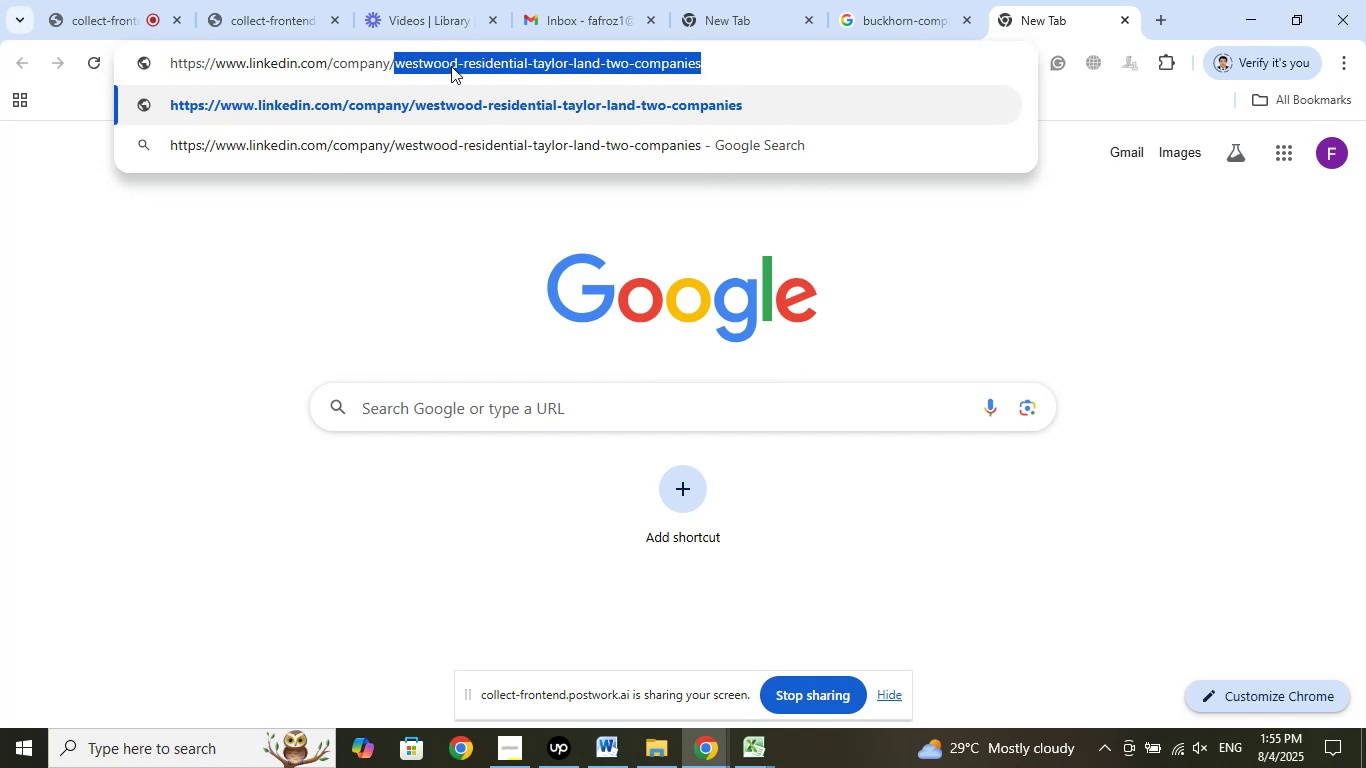 
right_click([451, 66])
 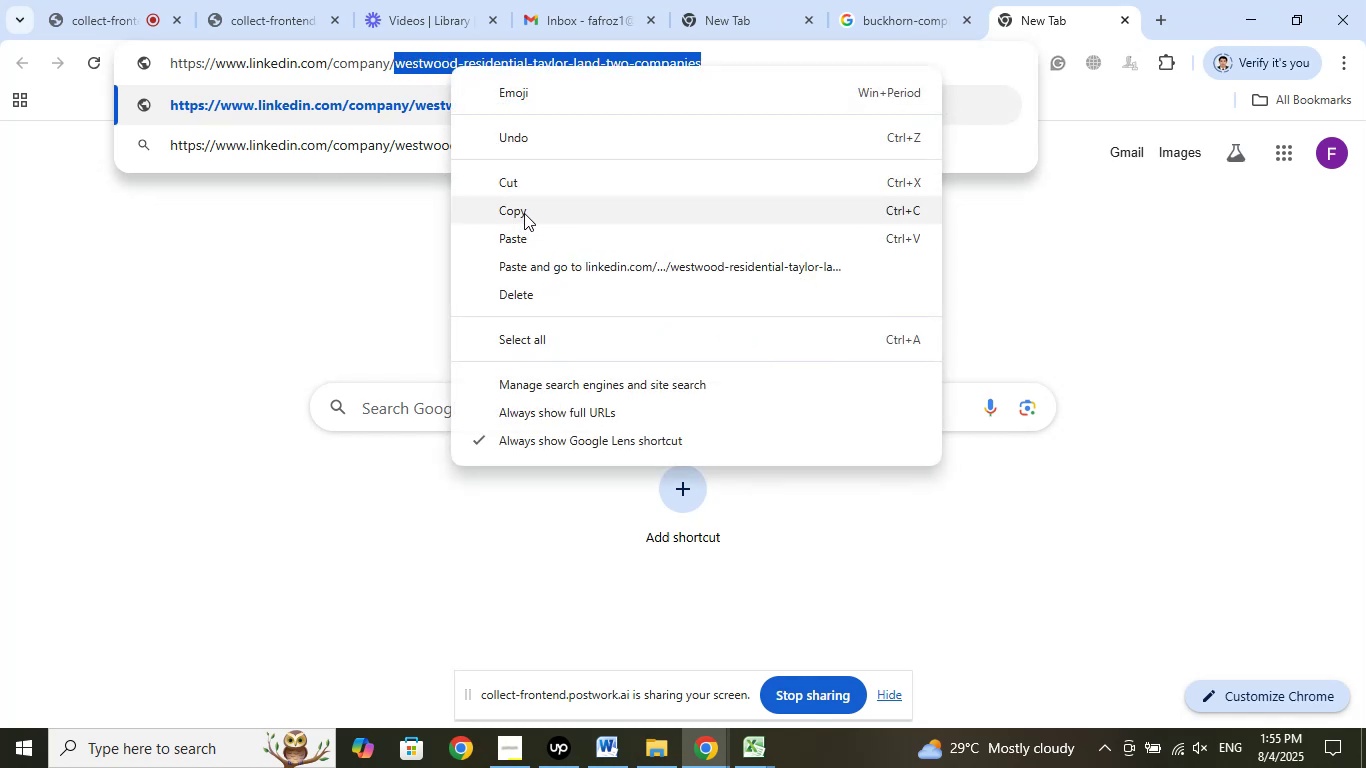 
left_click([524, 213])
 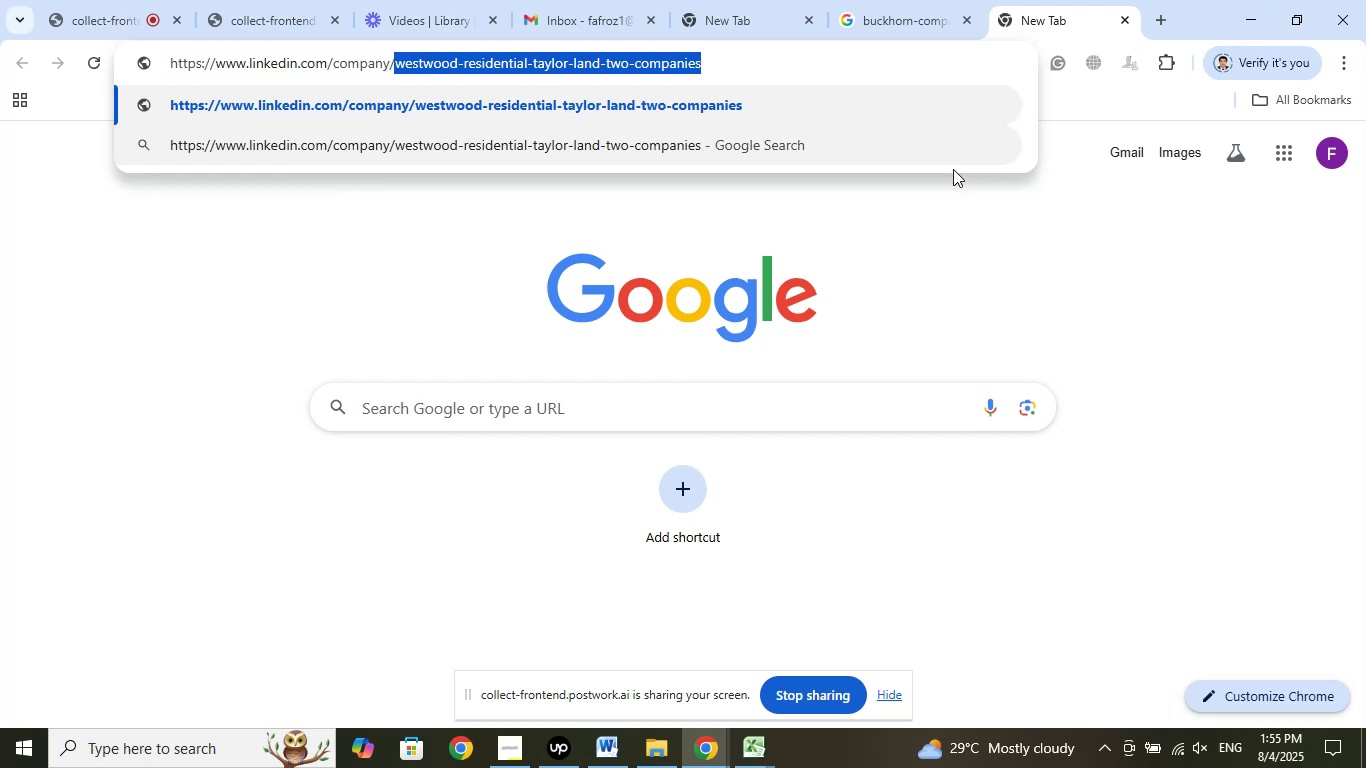 
wait(6.22)
 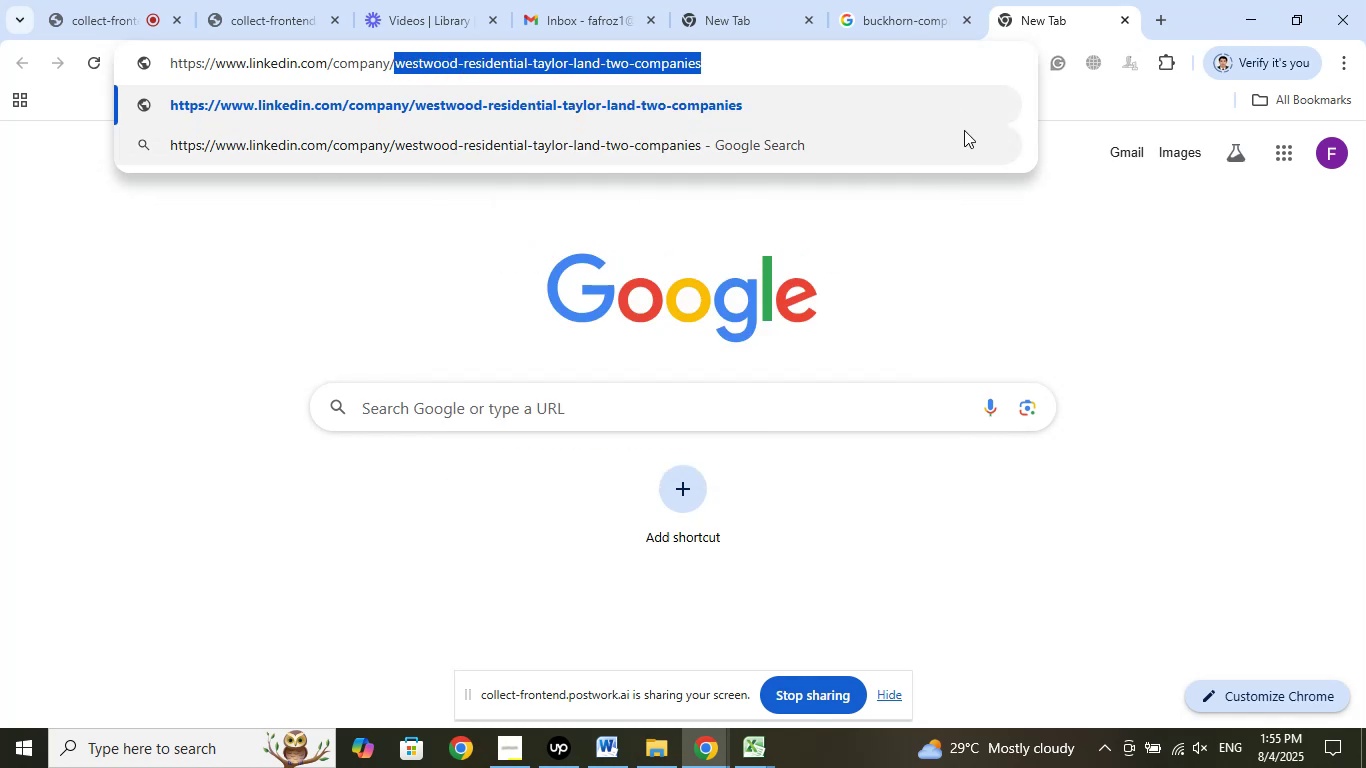 
left_click([913, 0])
 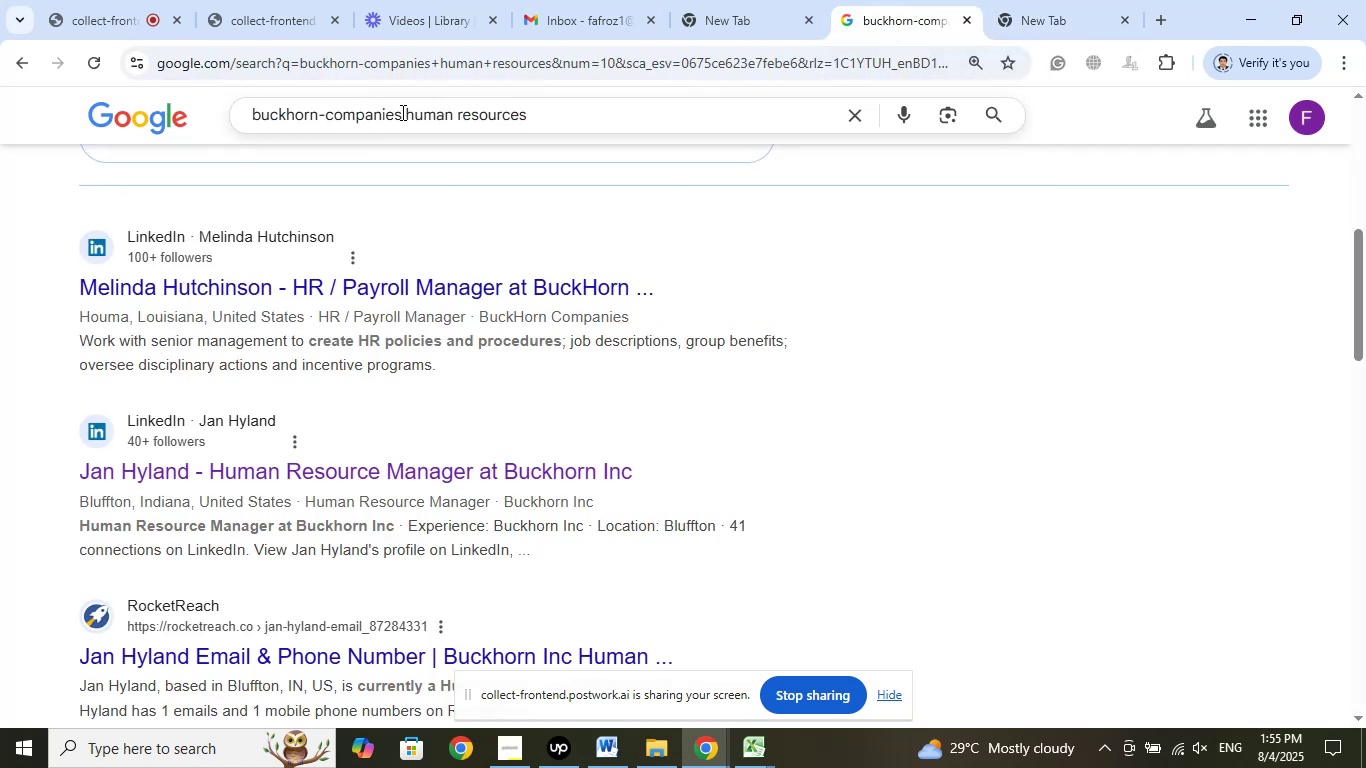 
left_click_drag(start_coordinate=[400, 112], to_coordinate=[194, 119])
 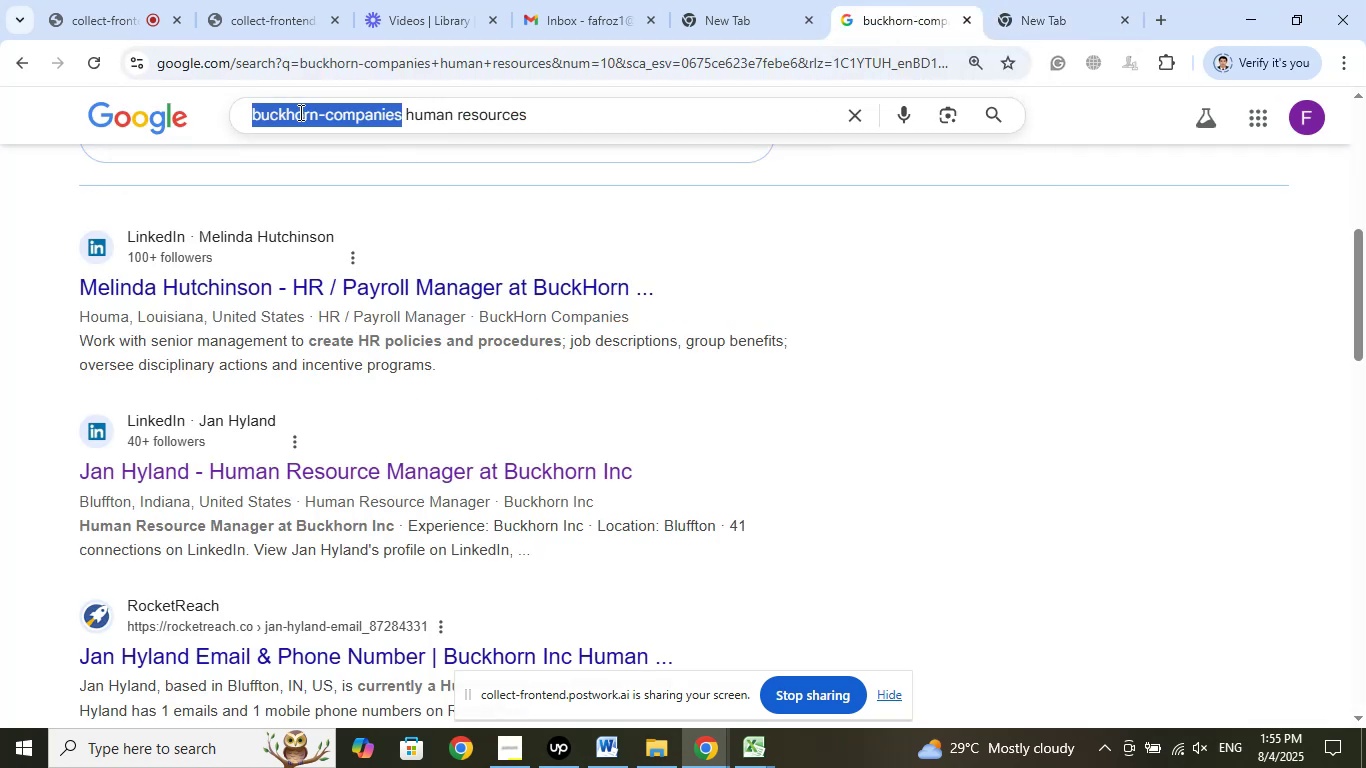 
right_click([299, 112])
 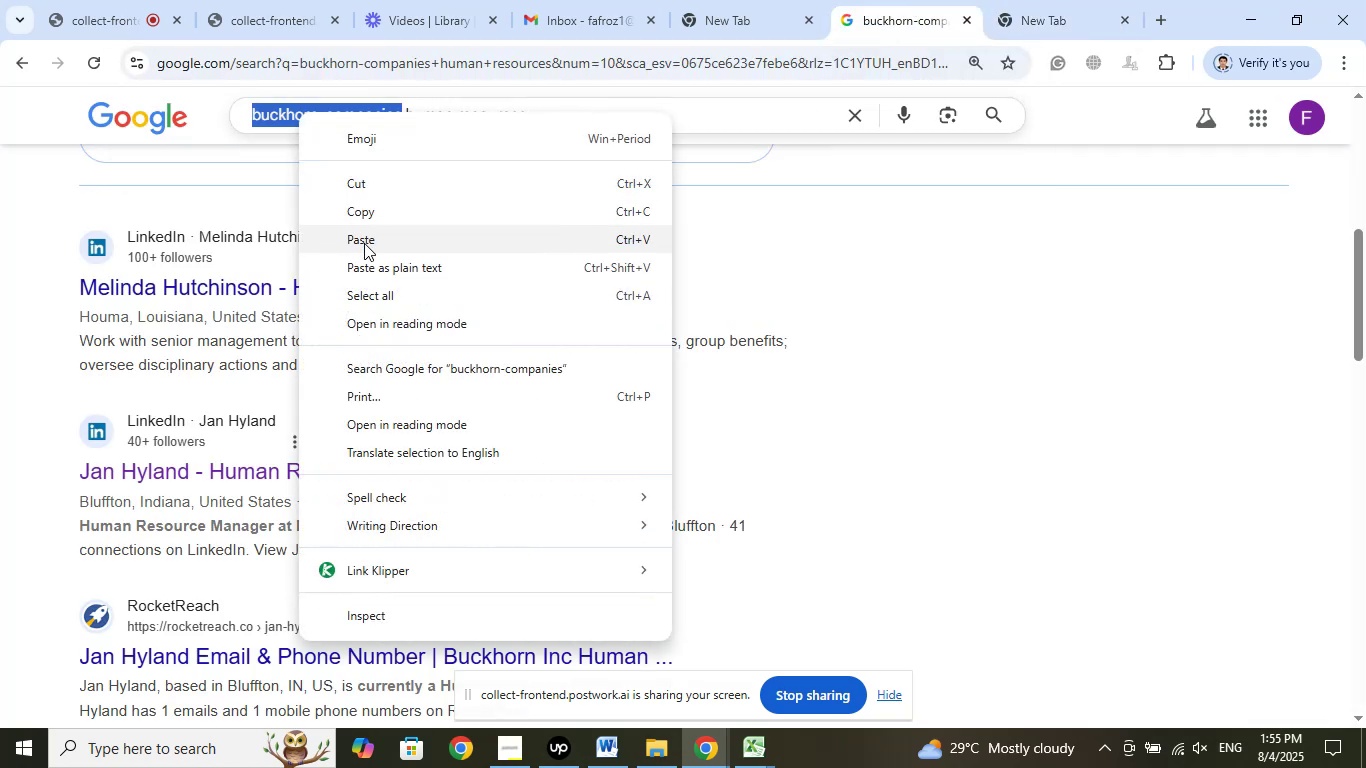 
left_click([364, 243])
 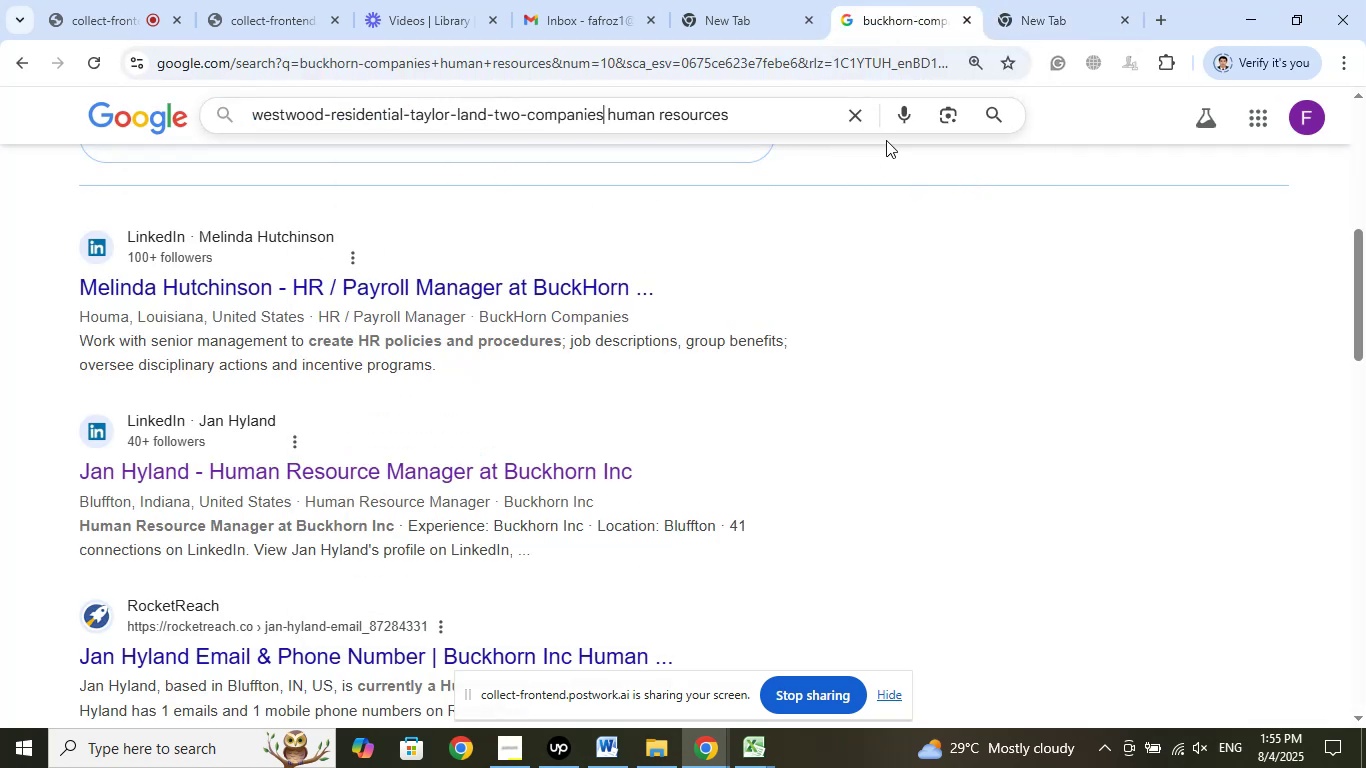 
left_click([980, 116])
 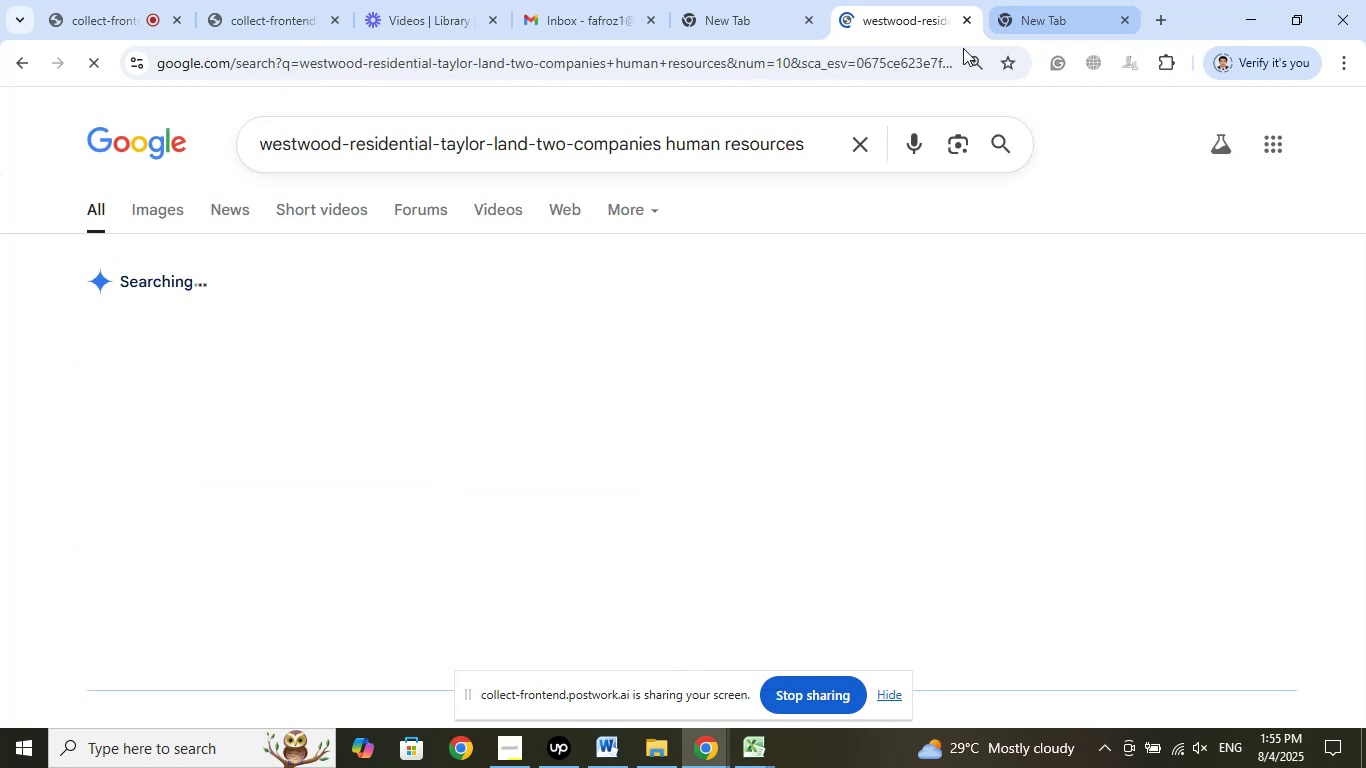 
left_click_drag(start_coordinate=[924, 6], to_coordinate=[1031, 6])
 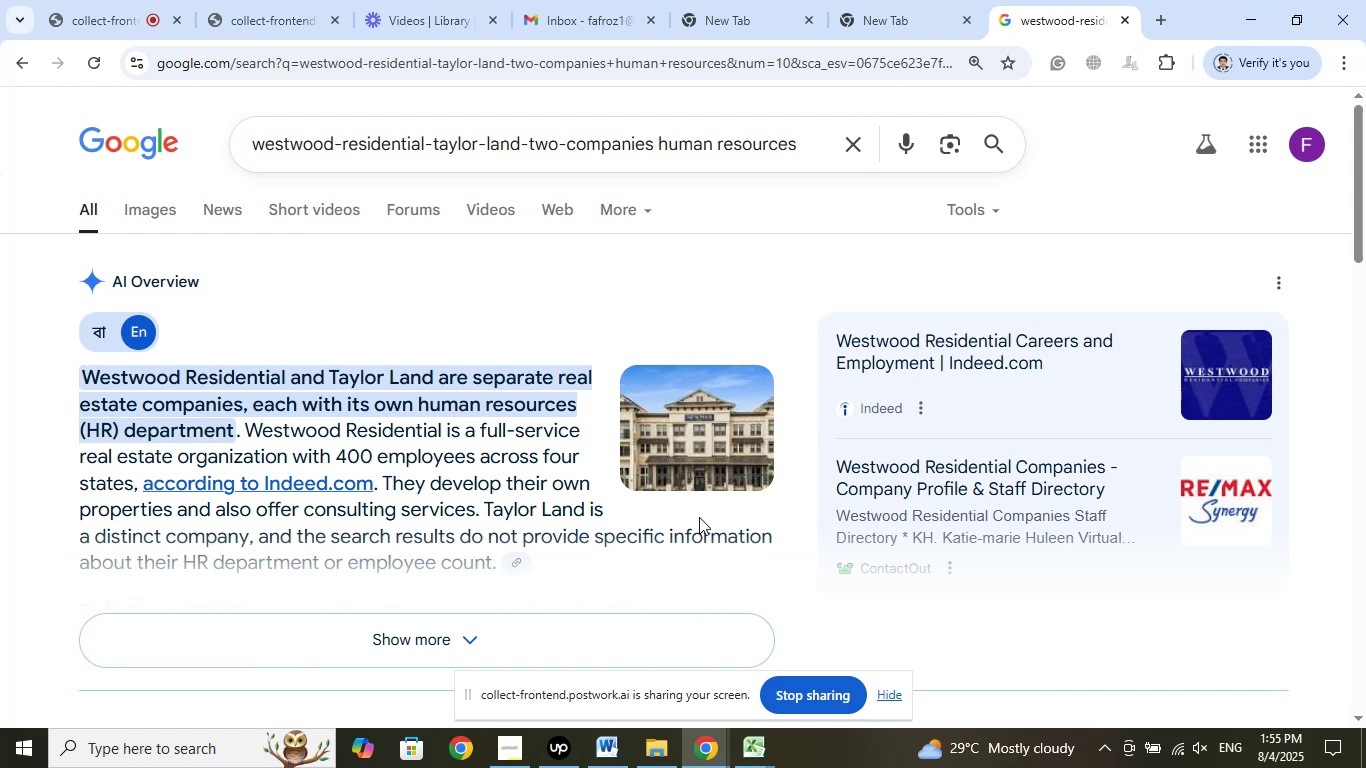 
wait(12.9)
 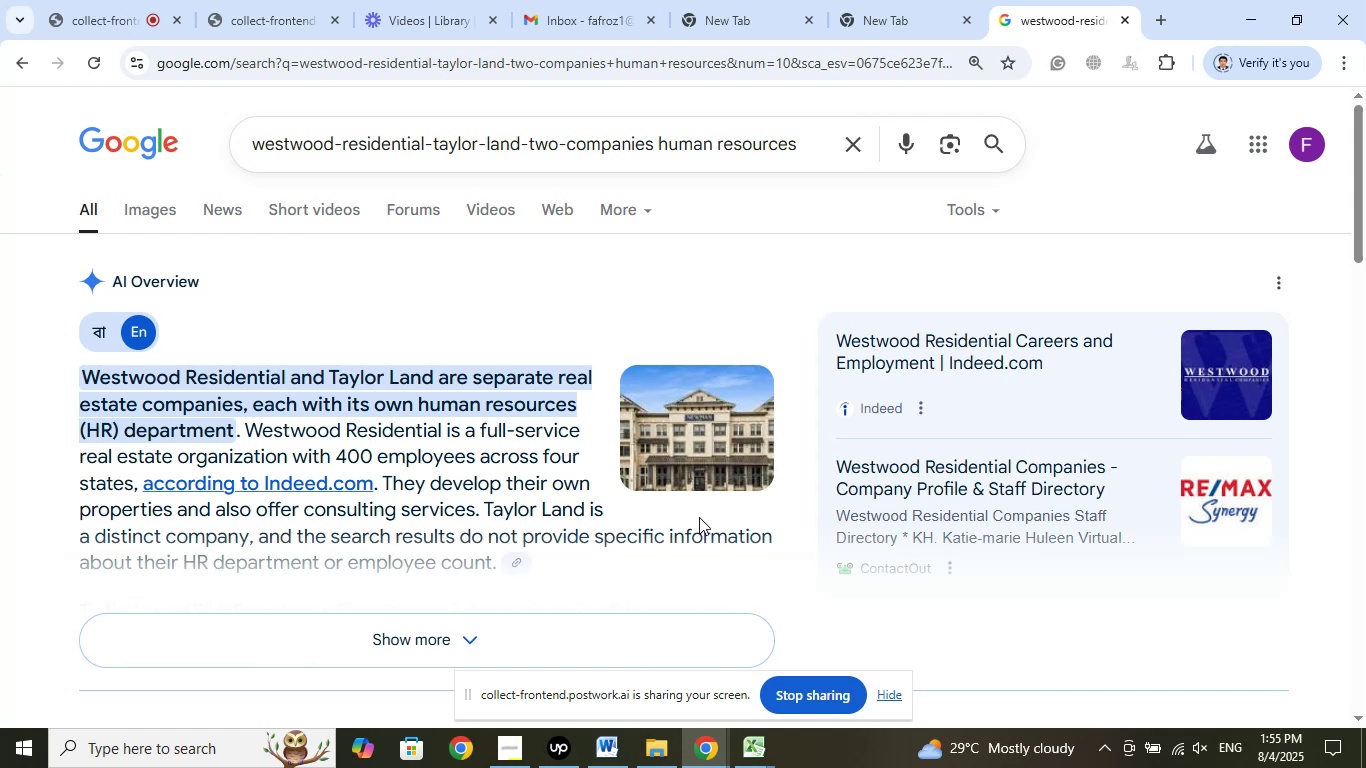 
scroll: coordinate [655, 479], scroll_direction: down, amount: 5.0
 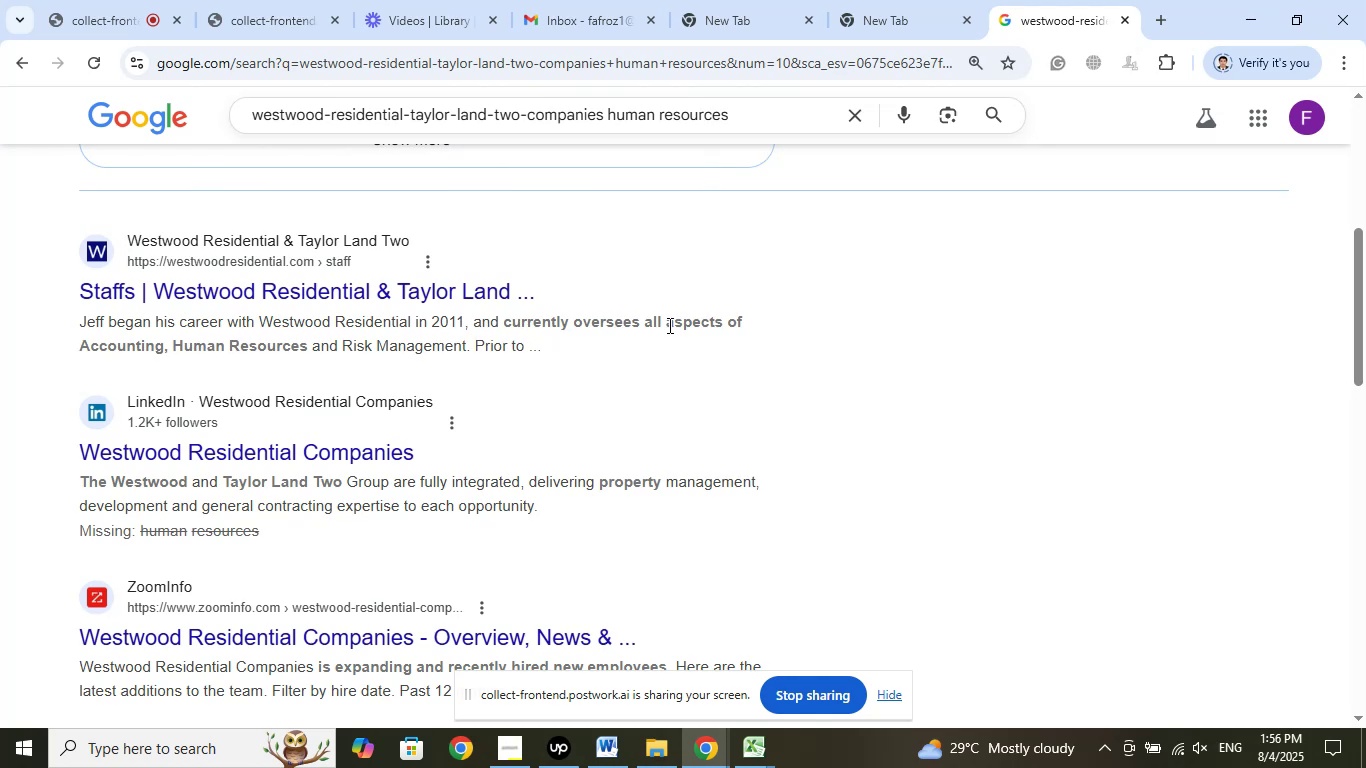 
wait(13.68)
 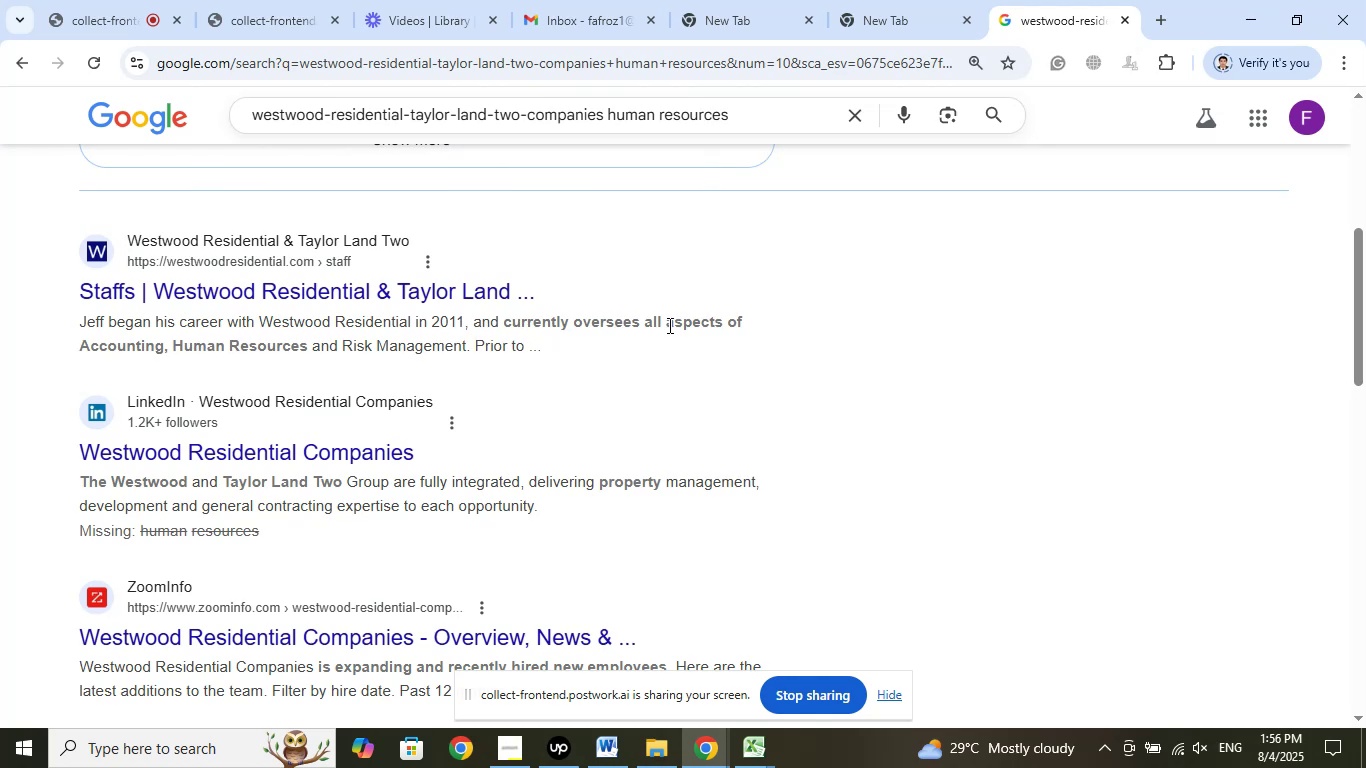 
scroll: coordinate [682, 453], scroll_direction: down, amount: 6.0
 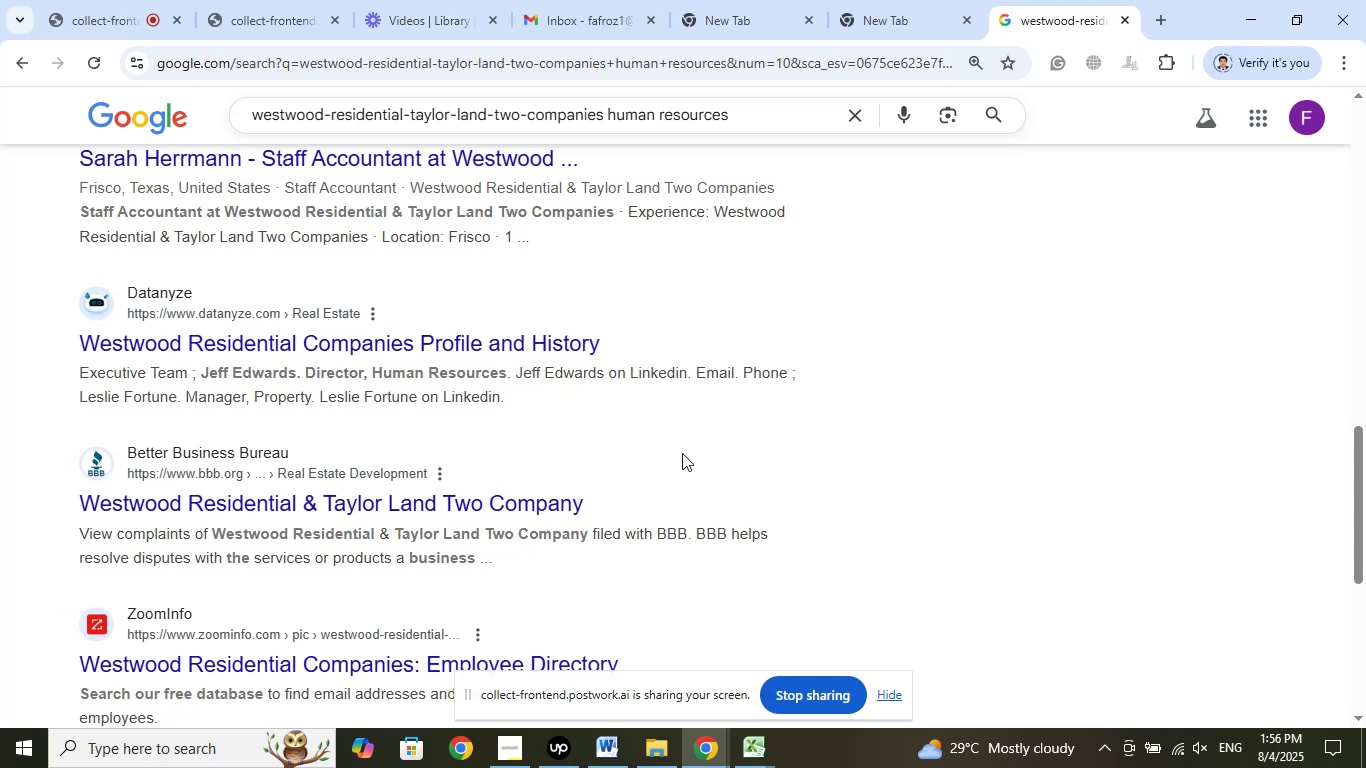 
wait(8.08)
 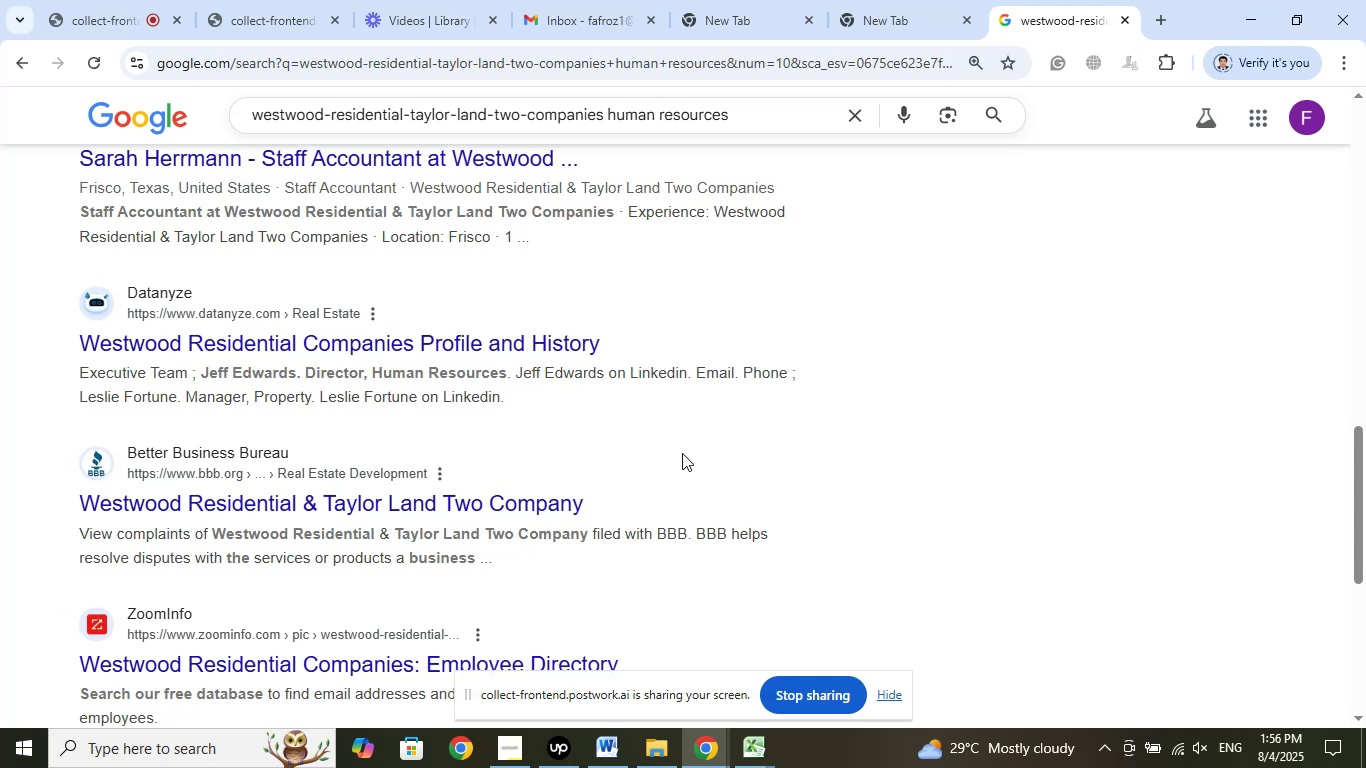 
scroll: coordinate [803, 426], scroll_direction: down, amount: 4.0
 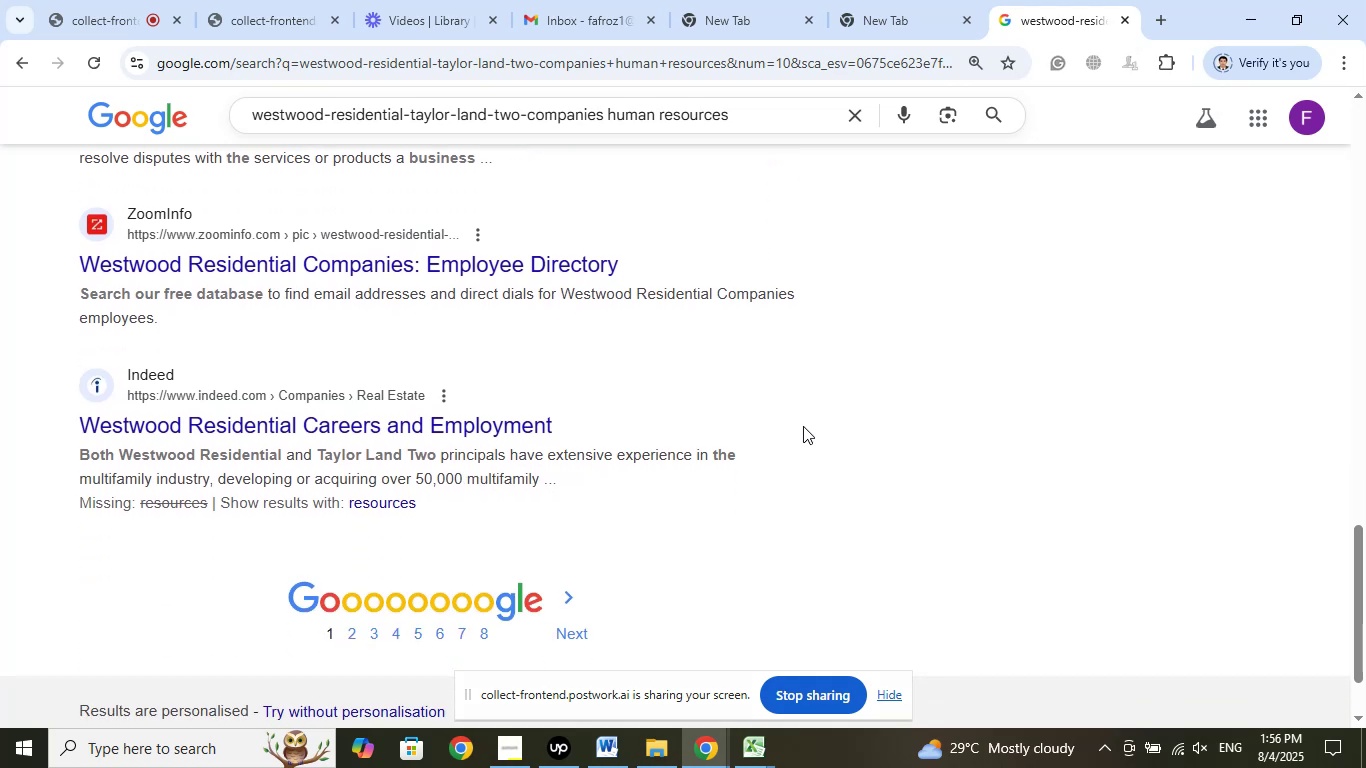 
wait(8.39)
 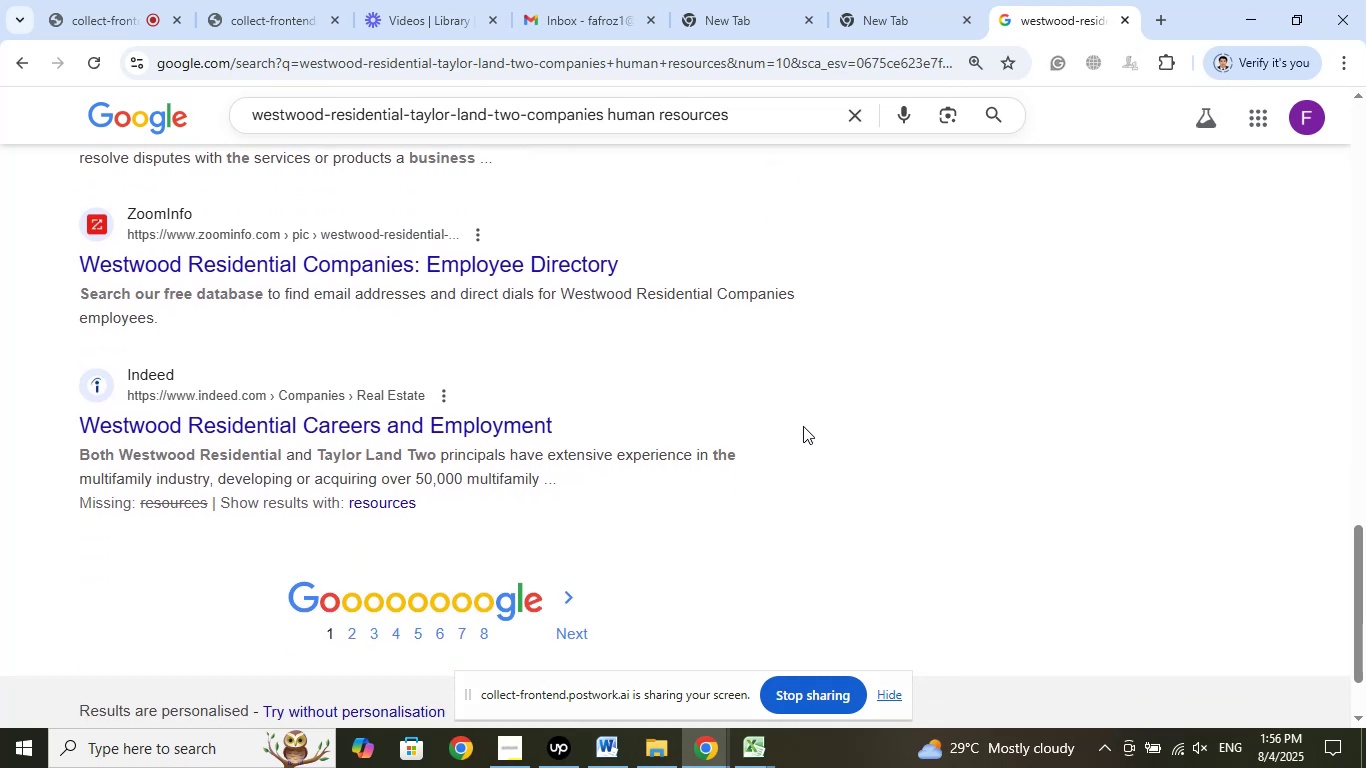 
scroll: coordinate [803, 426], scroll_direction: up, amount: 5.0
 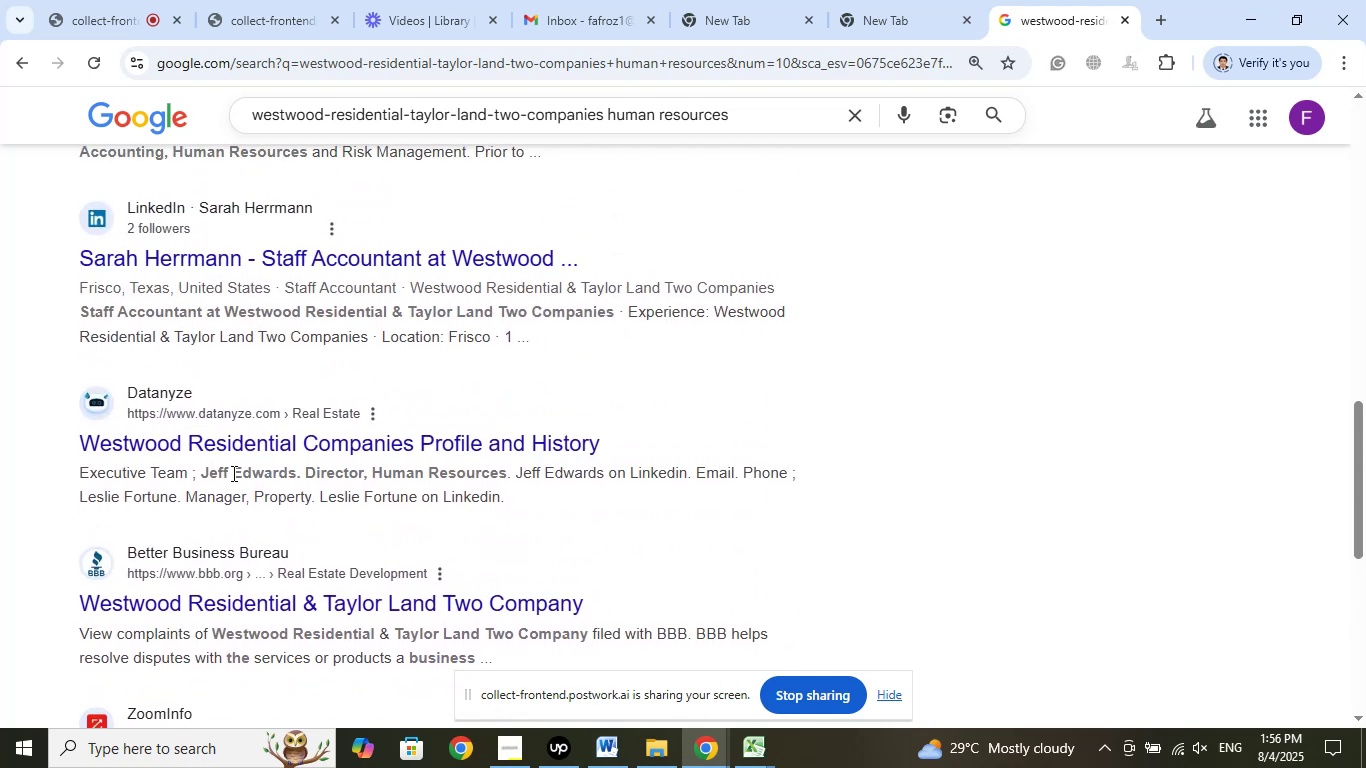 
scroll: coordinate [708, 457], scroll_direction: down, amount: 2.0
 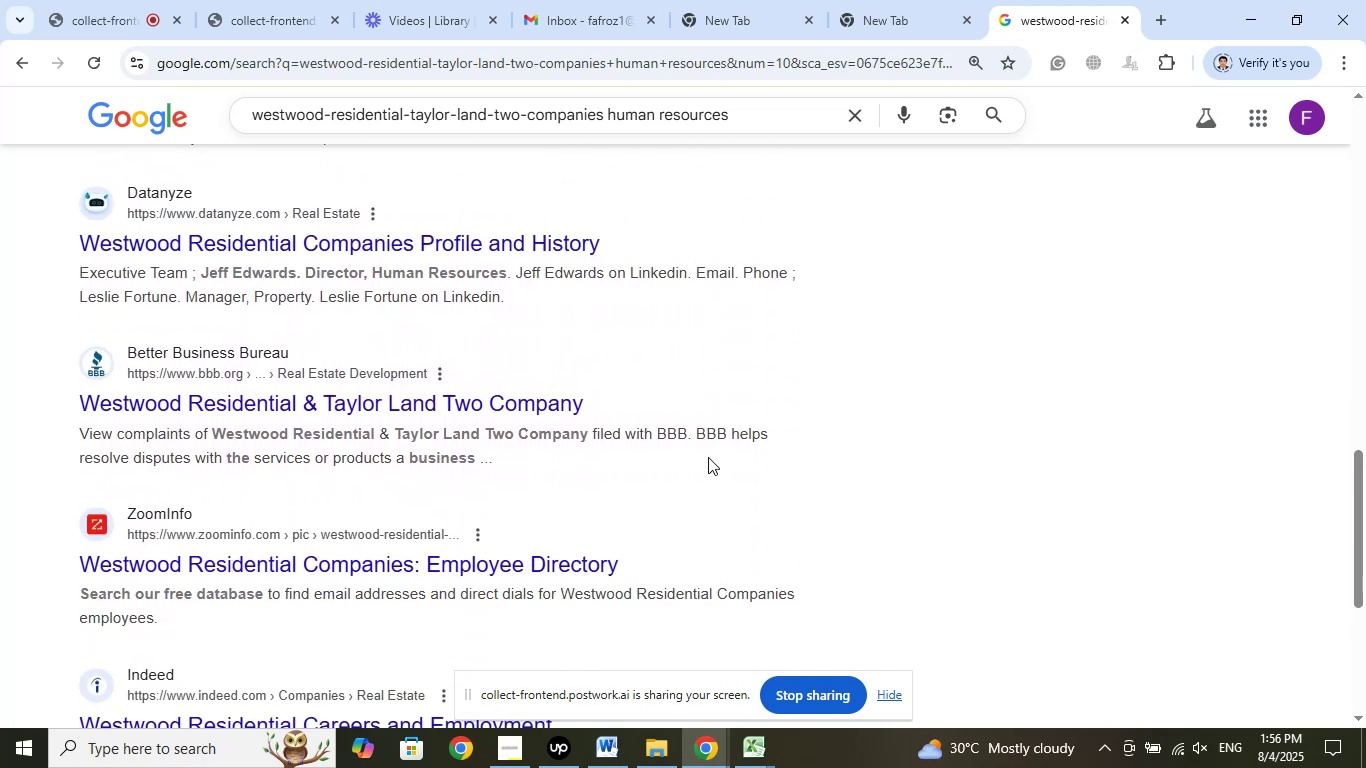 
scroll: coordinate [708, 457], scroll_direction: up, amount: 6.0
 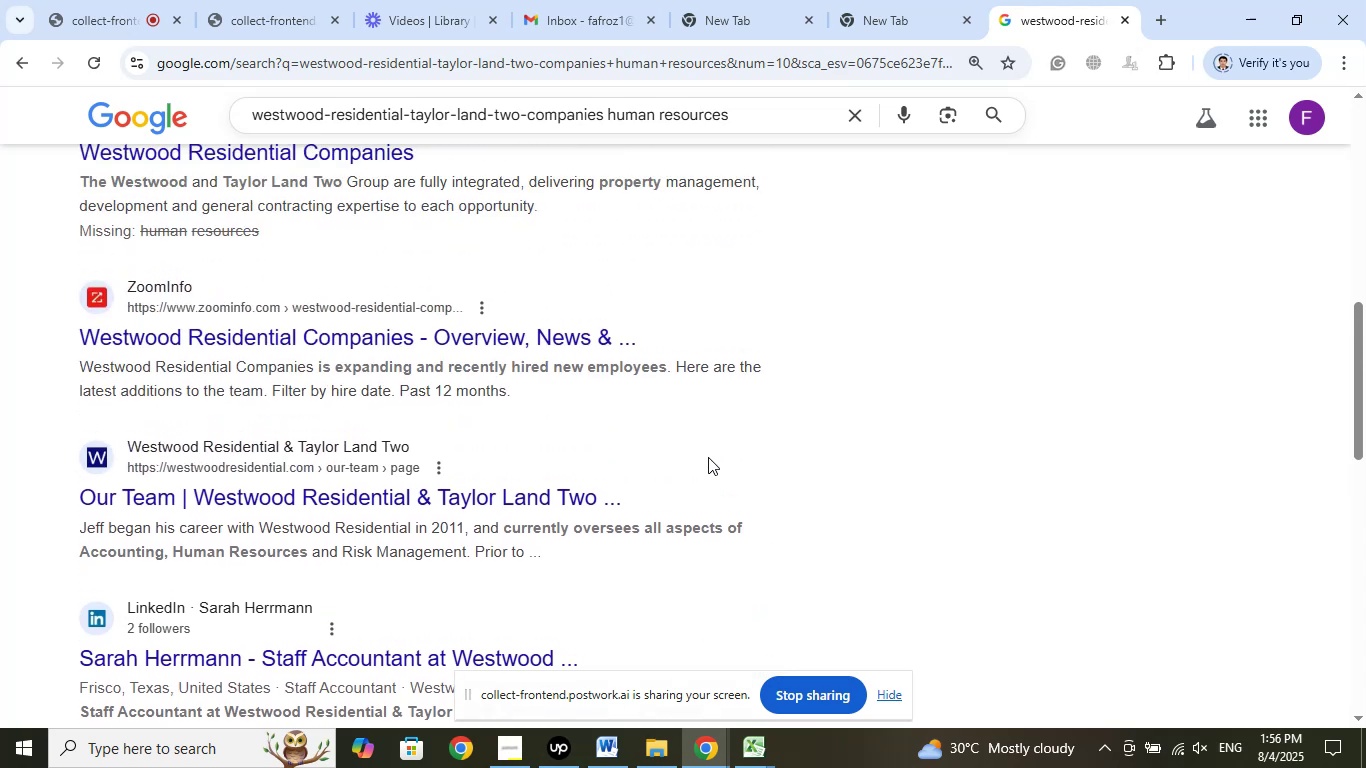 
scroll: coordinate [708, 457], scroll_direction: down, amount: 2.0
 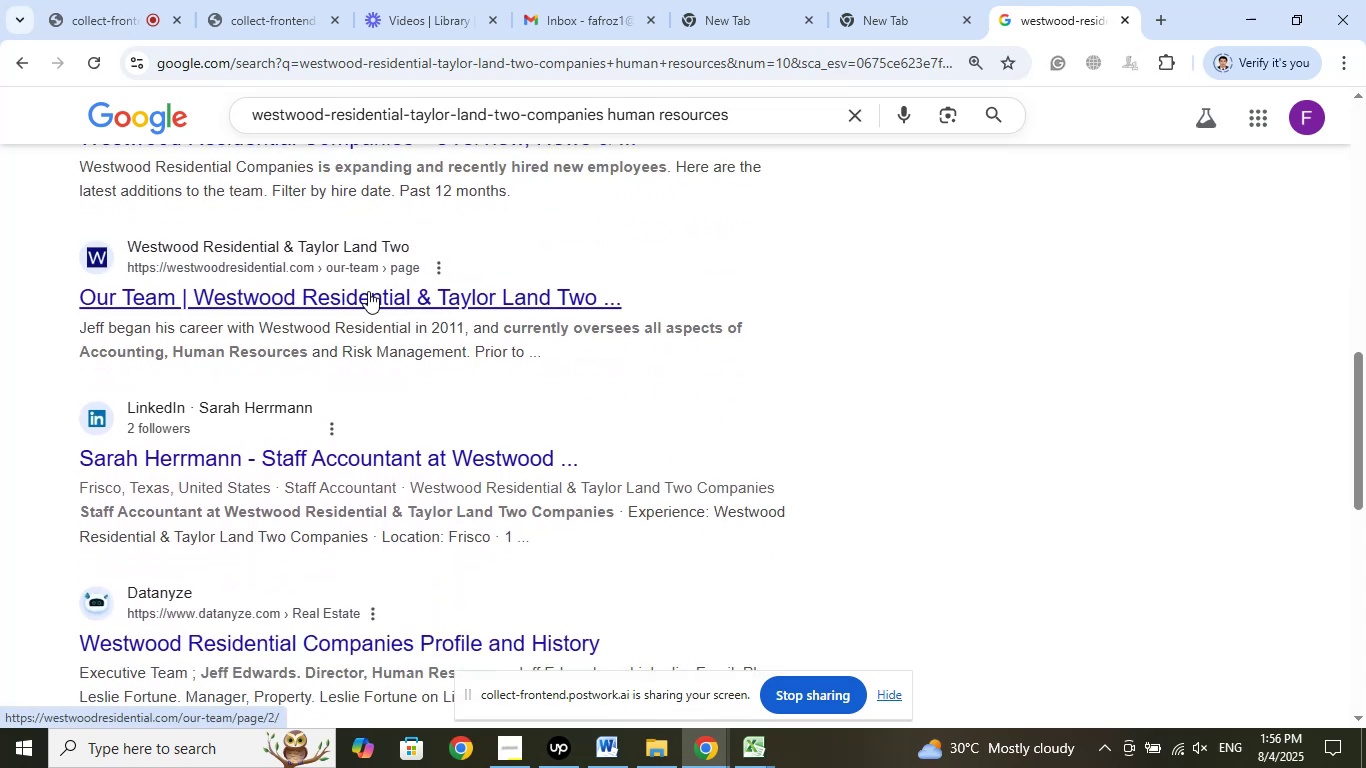 
right_click([365, 297])
 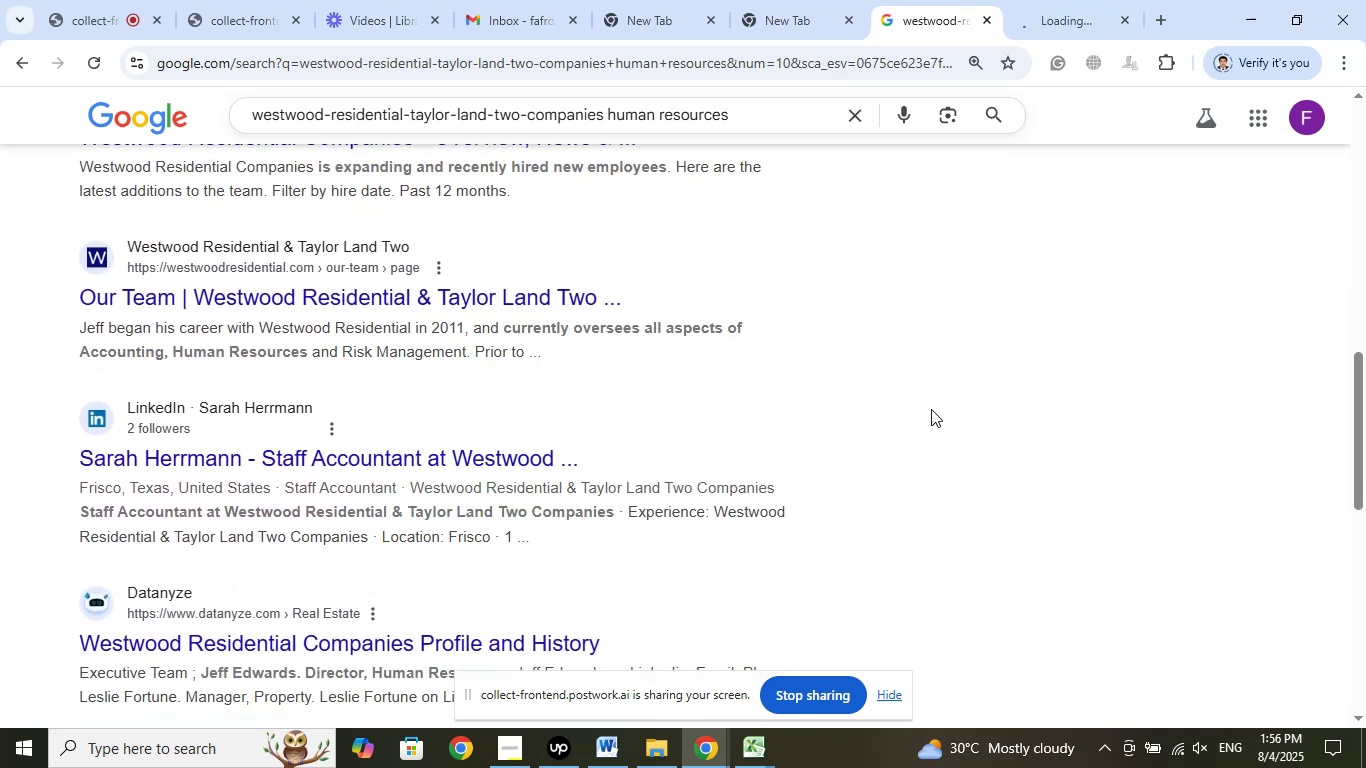 
scroll: coordinate [961, 441], scroll_direction: up, amount: 6.0
 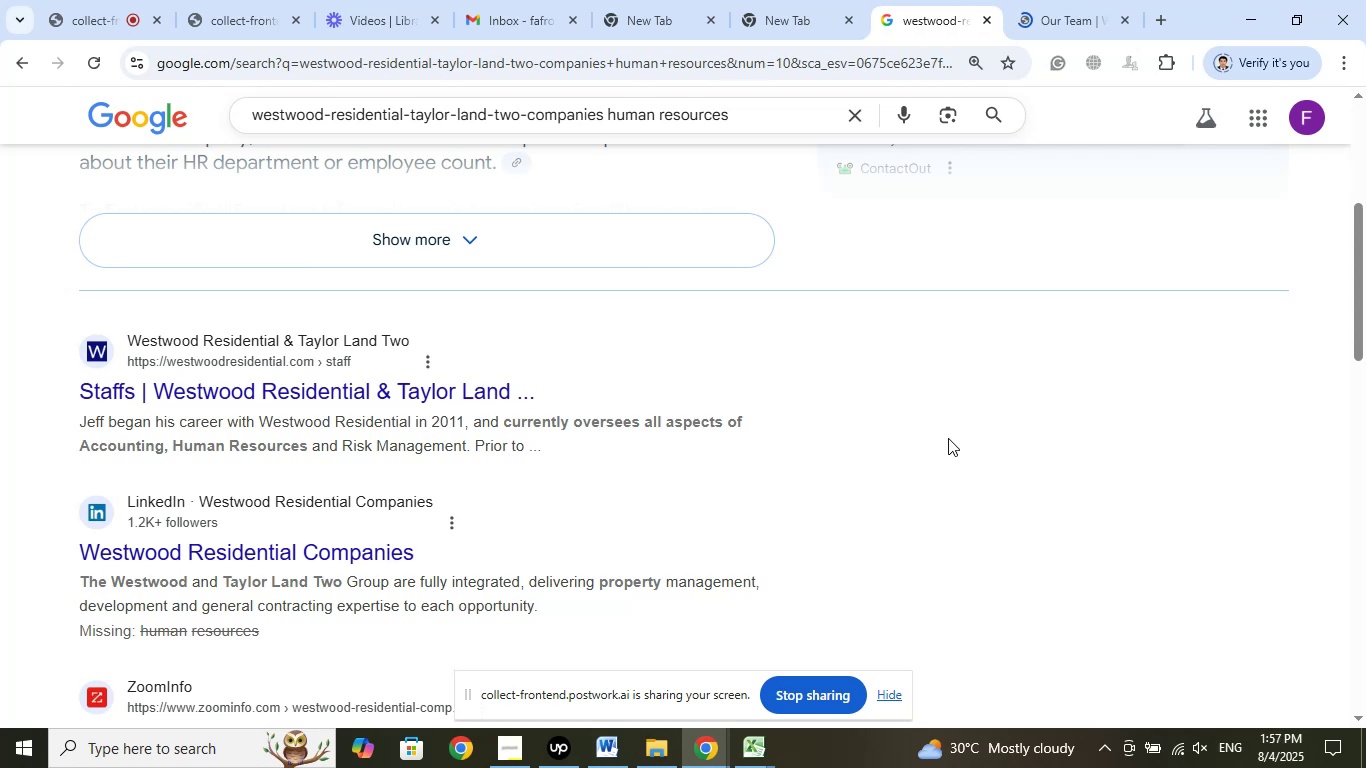 
wait(5.76)
 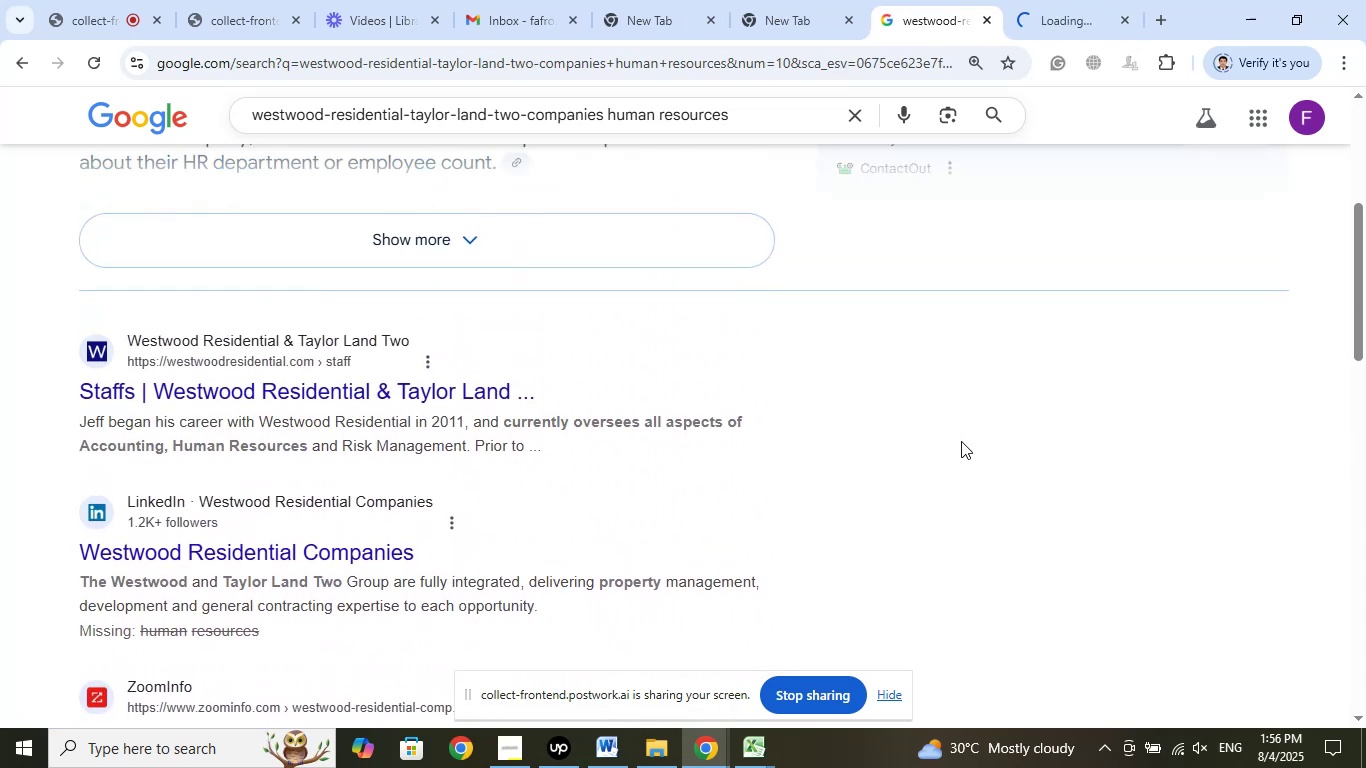 
left_click([1071, 30])
 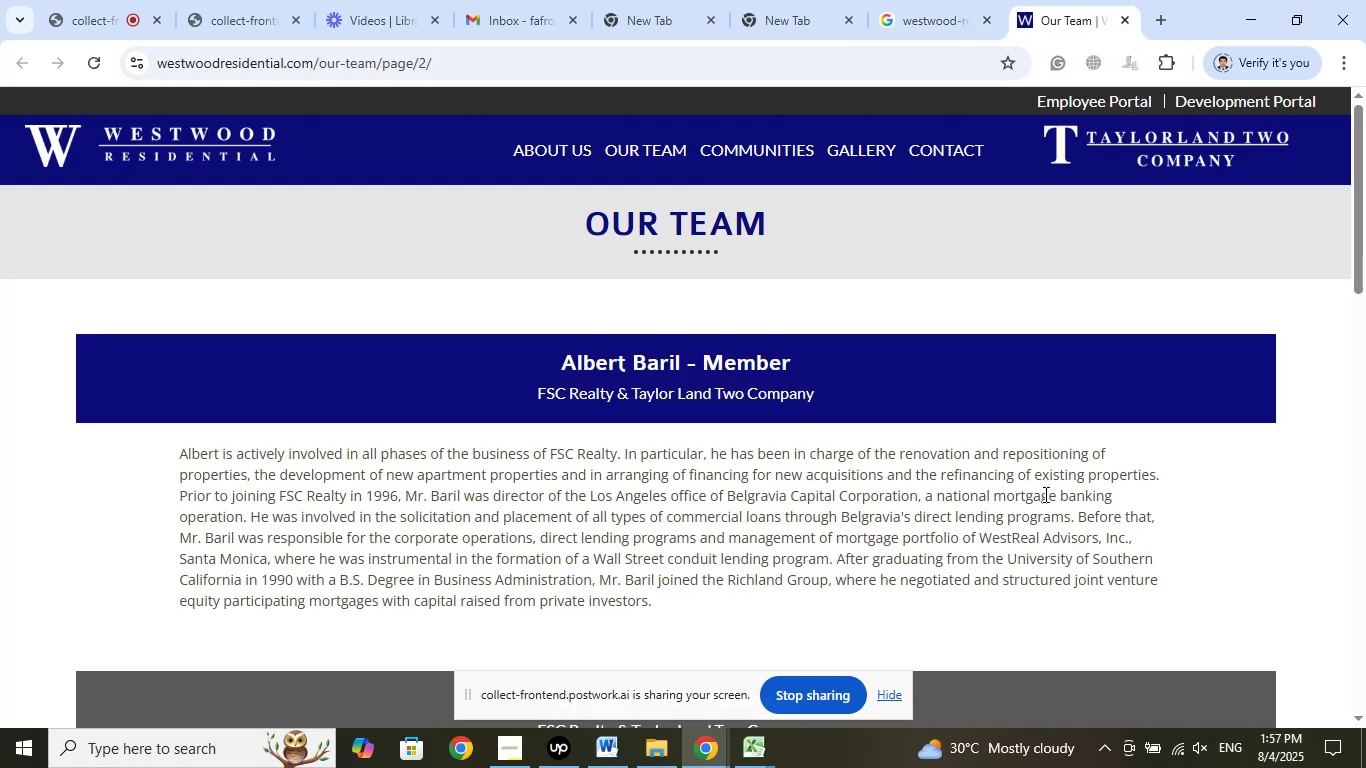 
scroll: coordinate [1041, 487], scroll_direction: down, amount: 4.0
 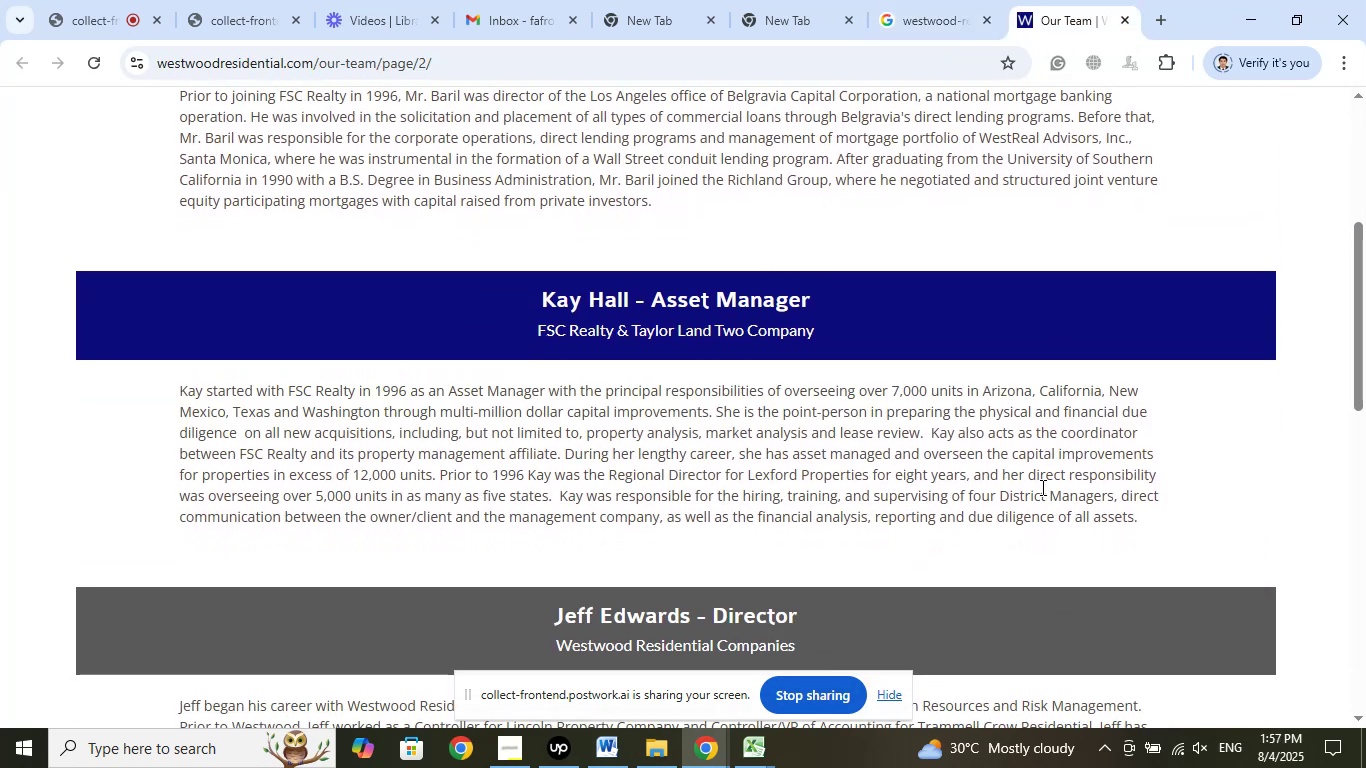 
scroll: coordinate [1040, 481], scroll_direction: up, amount: 6.0
 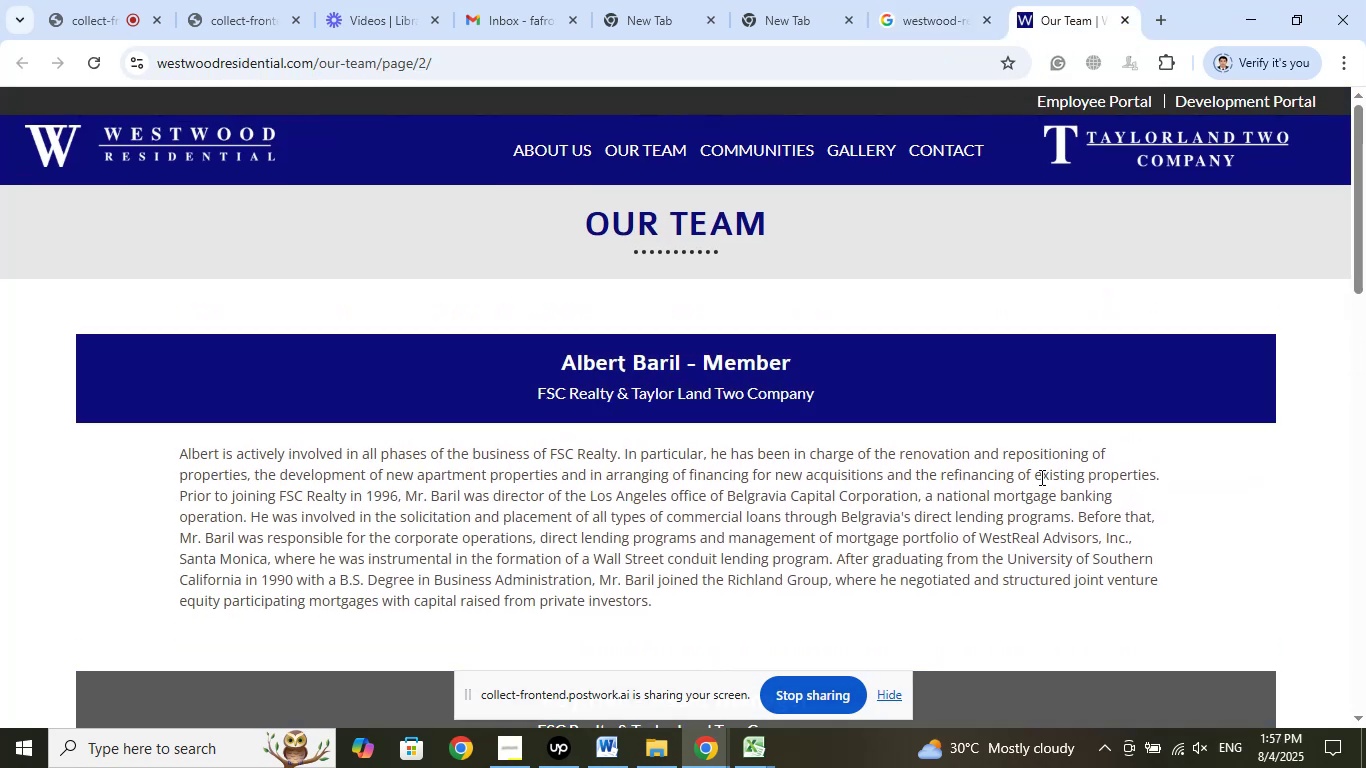 
scroll: coordinate [1040, 476], scroll_direction: down, amount: 10.0
 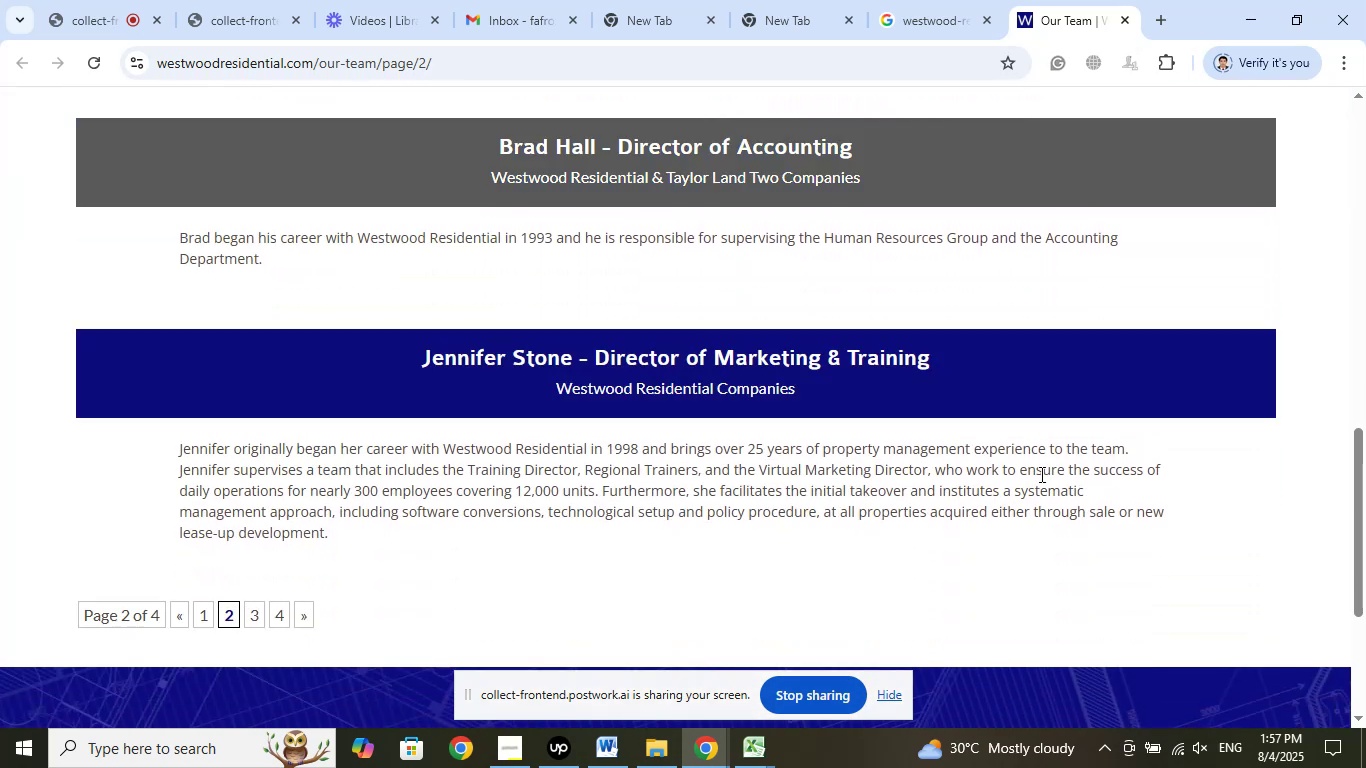 
wait(6.28)
 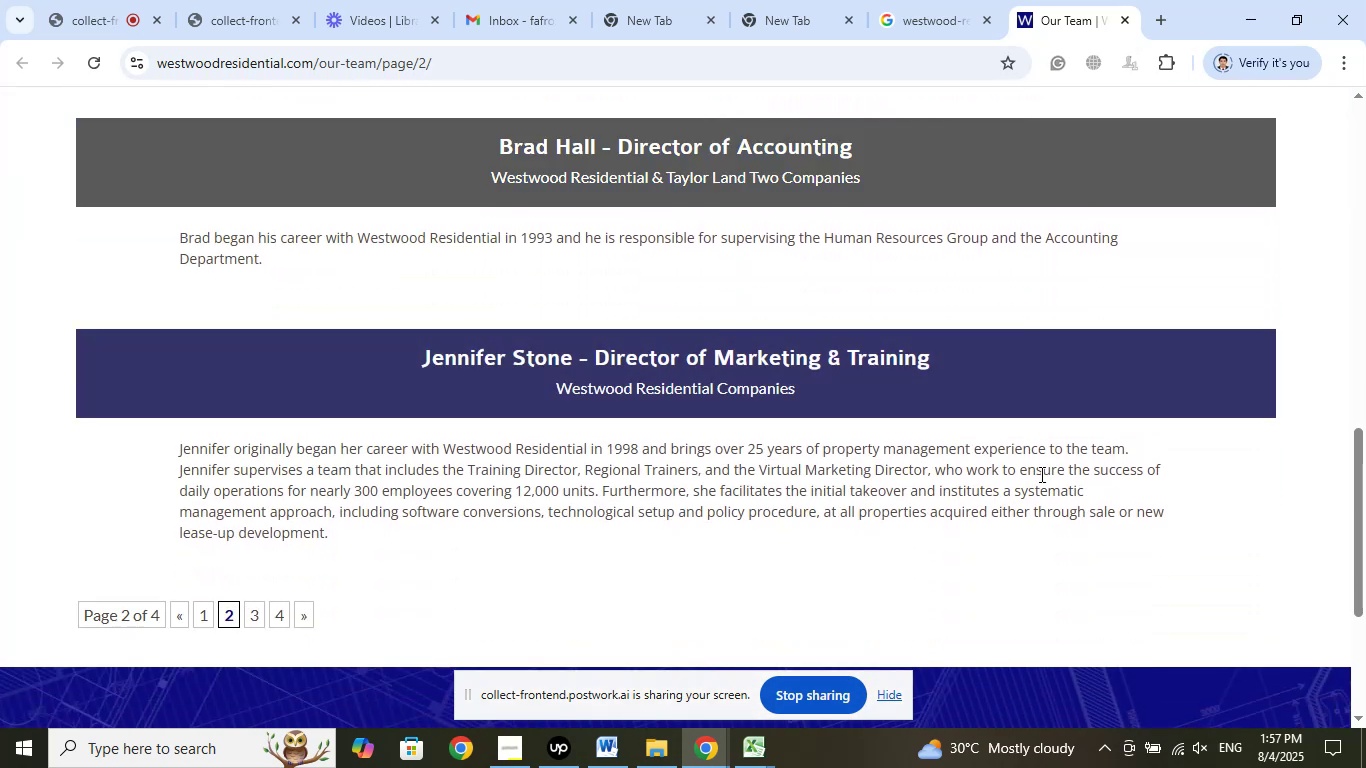 
scroll: coordinate [1039, 469], scroll_direction: down, amount: 2.0
 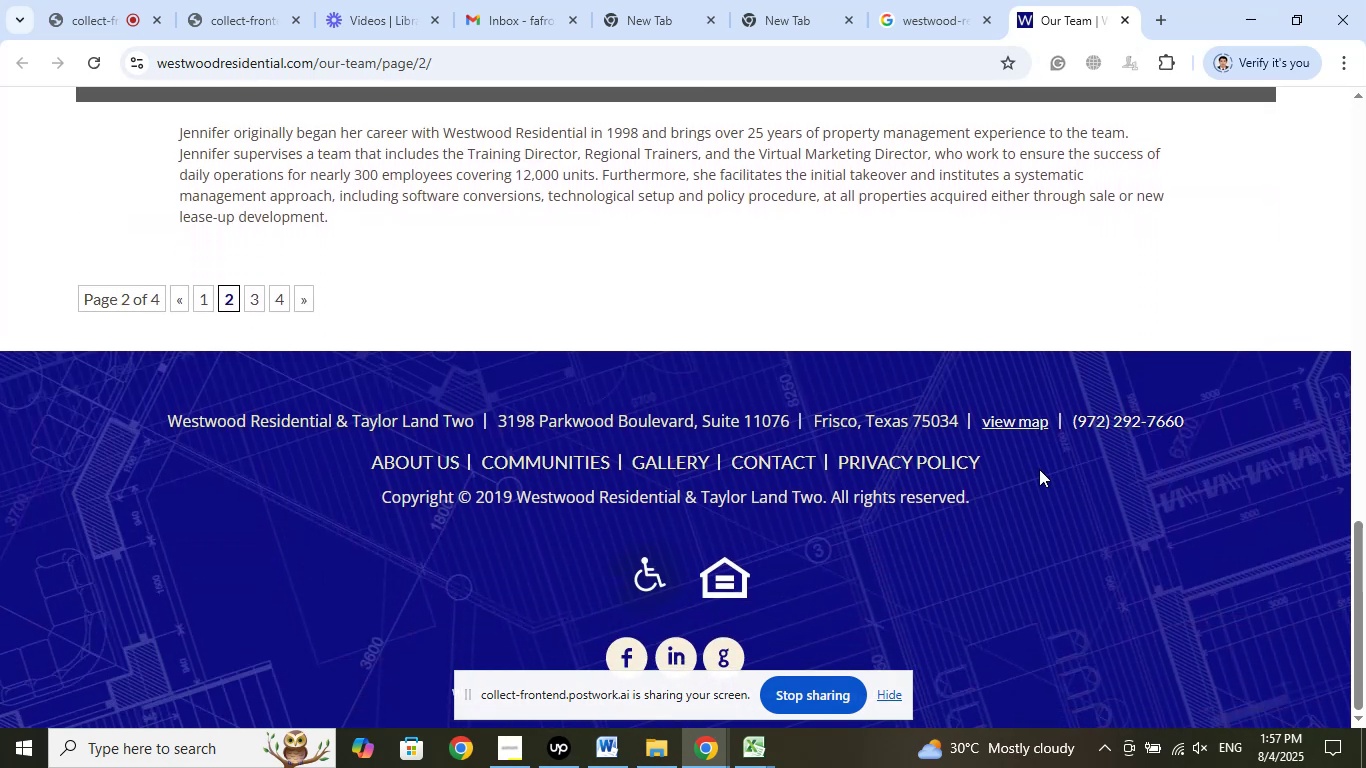 
scroll: coordinate [1039, 469], scroll_direction: up, amount: 7.0
 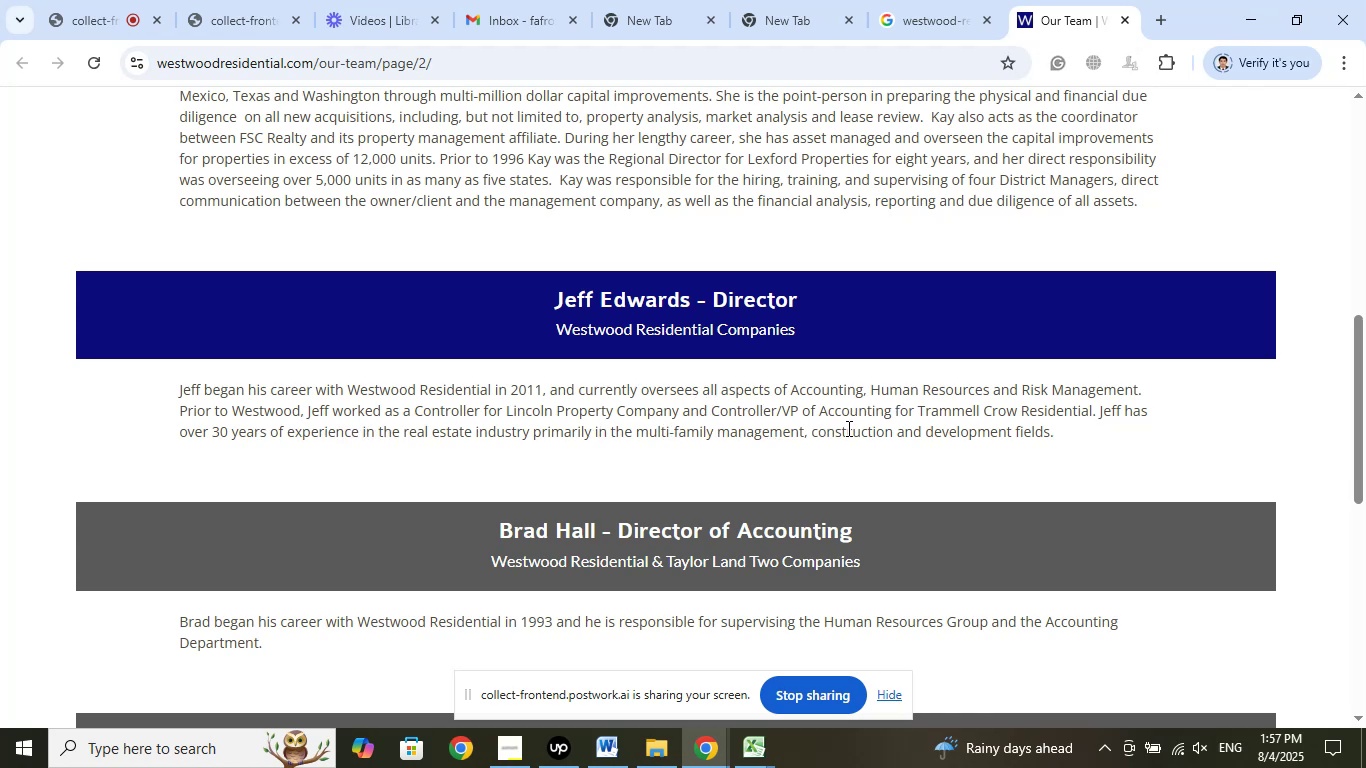 
wait(26.58)
 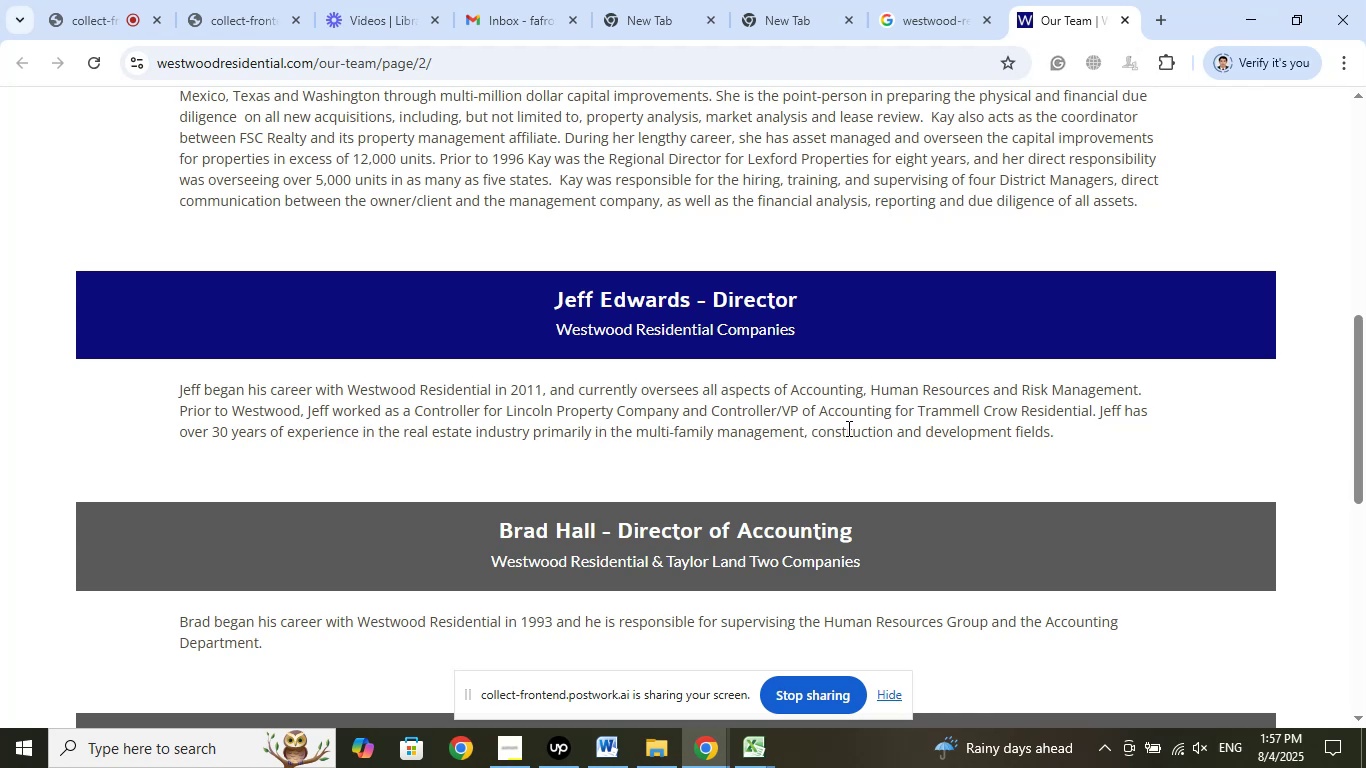 
left_click([1113, 442])
 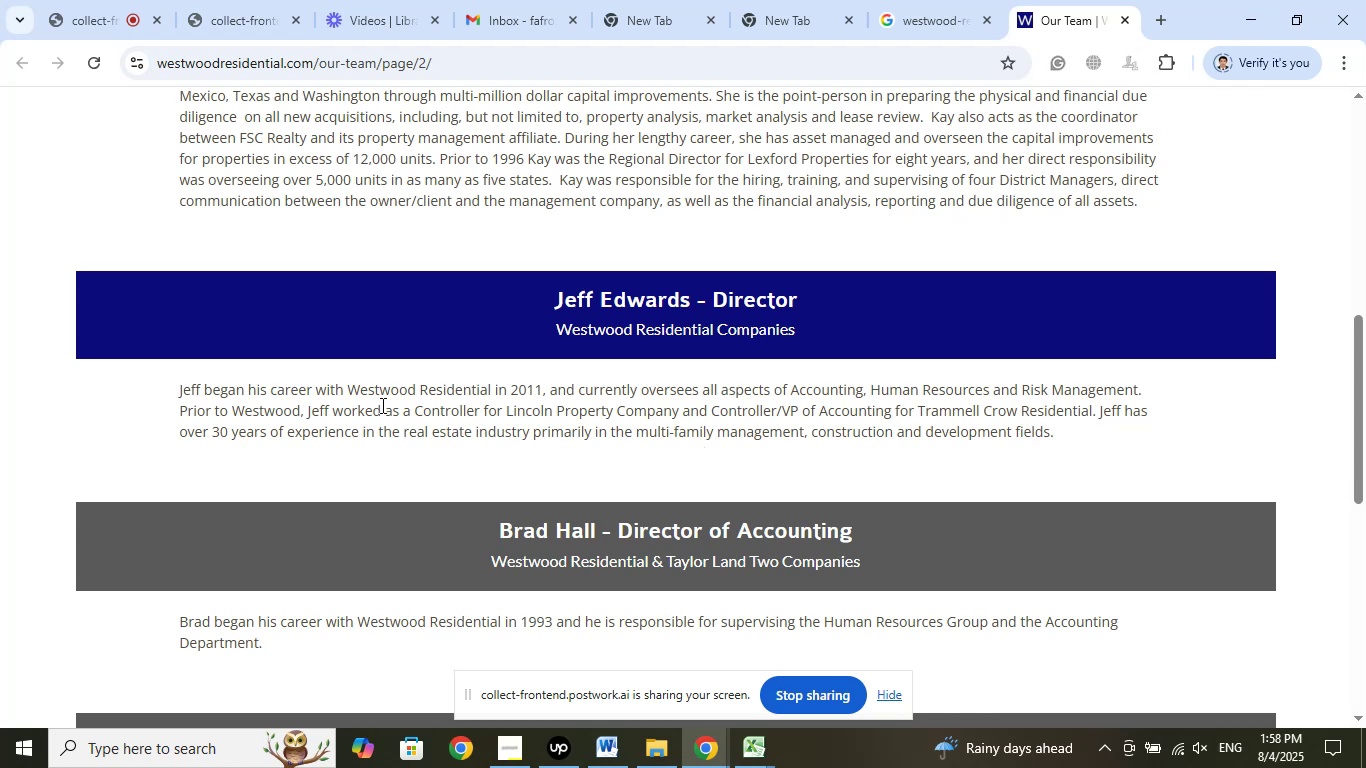 
wait(7.53)
 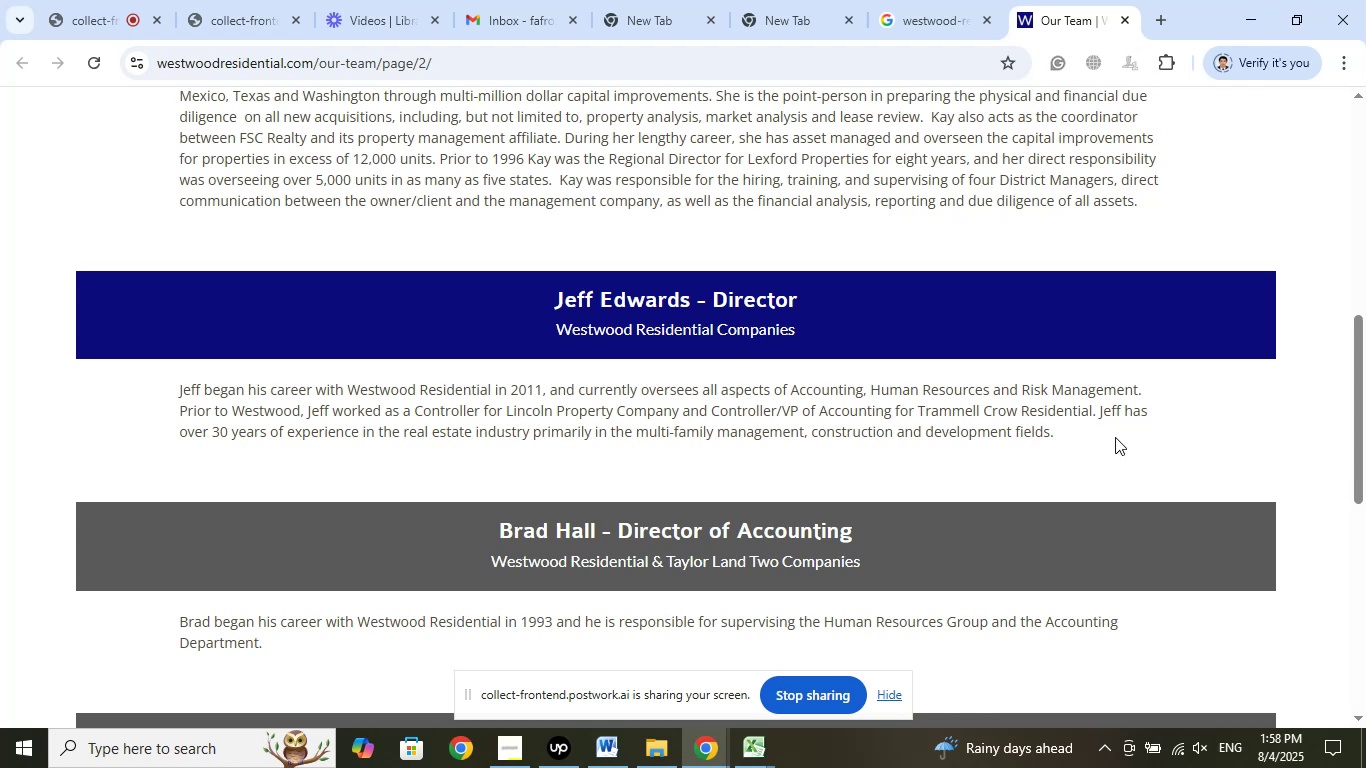 
left_click([88, 16])
 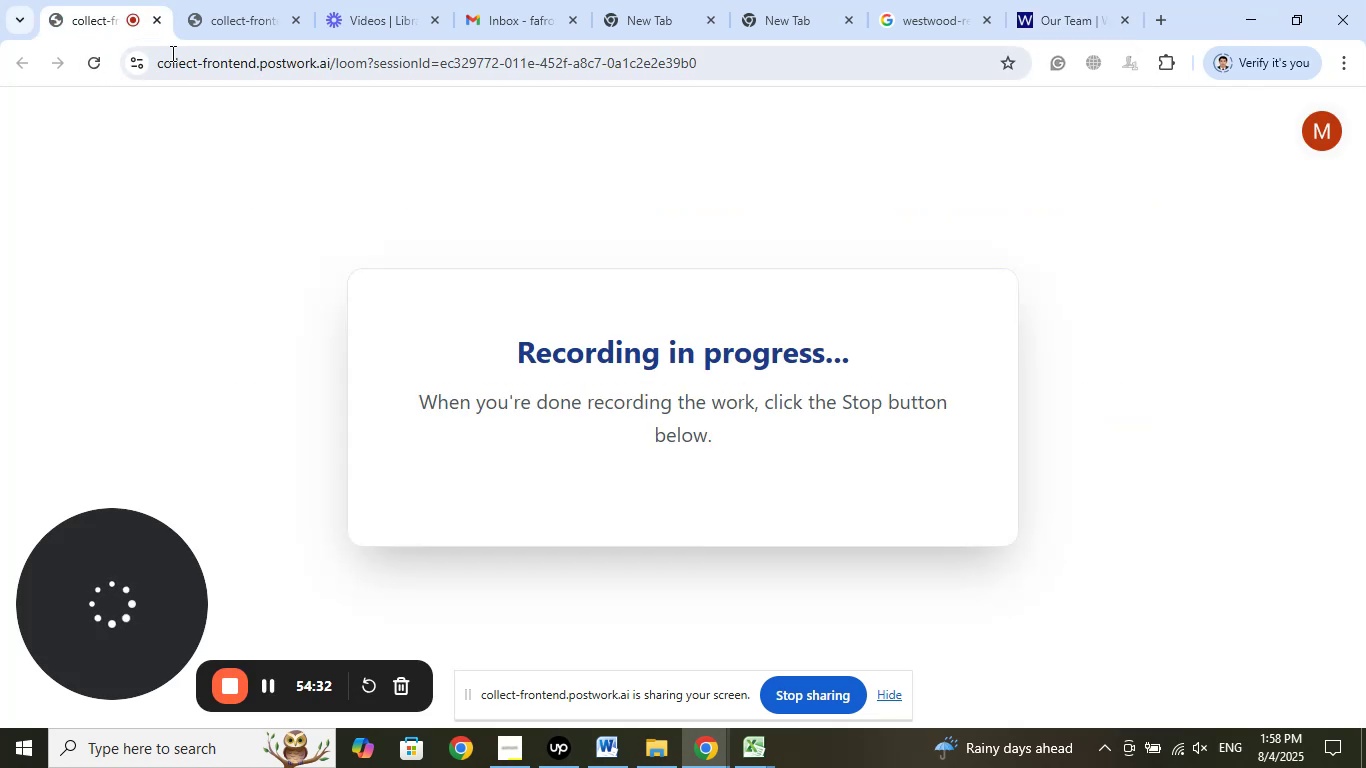 
left_click([225, 21])
 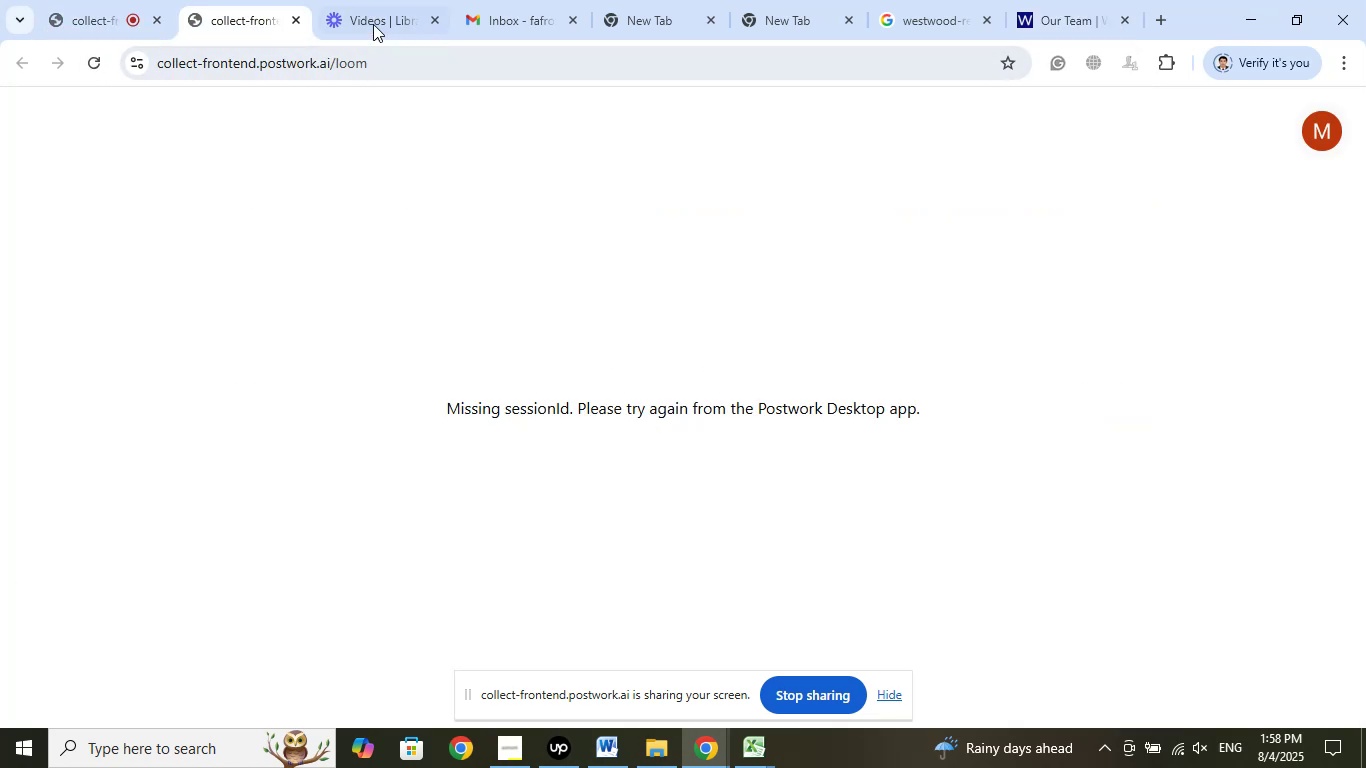 
left_click([376, 17])
 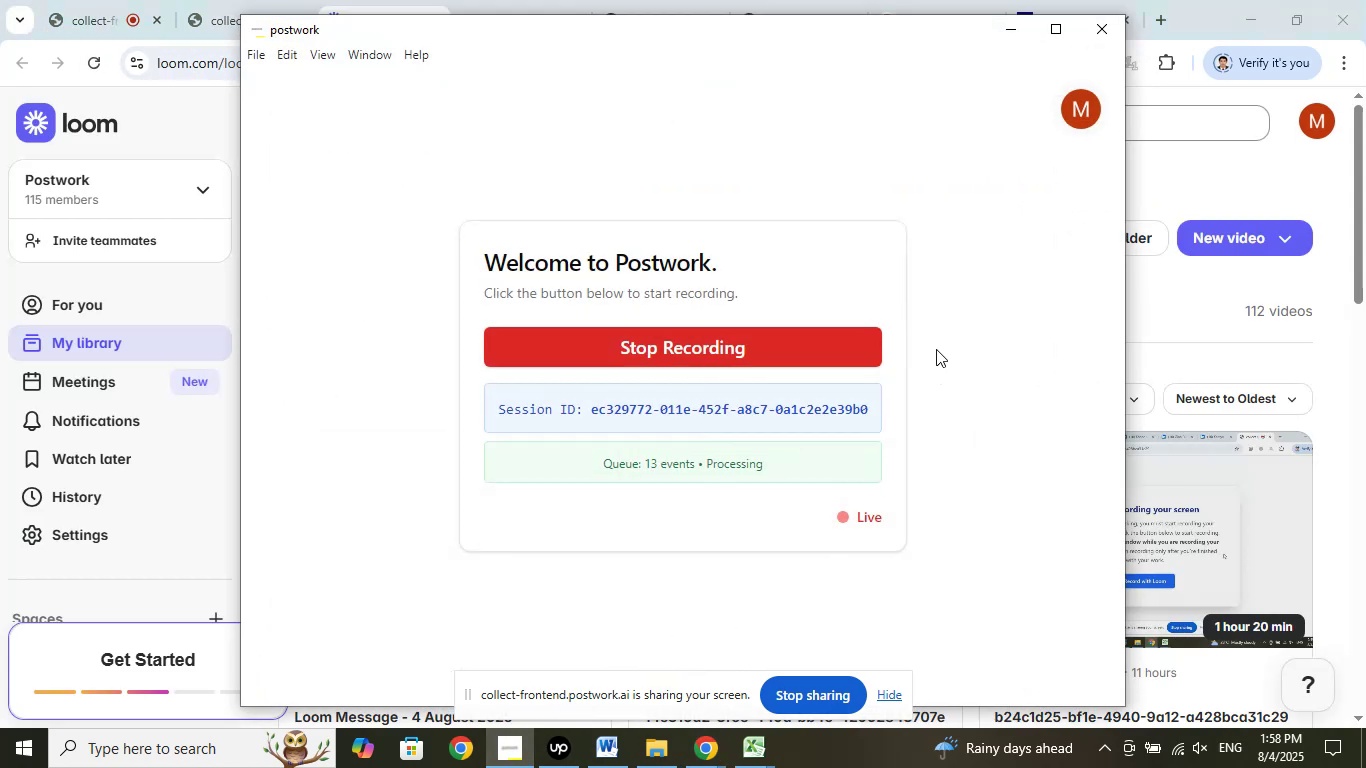 
left_click([1011, 19])
 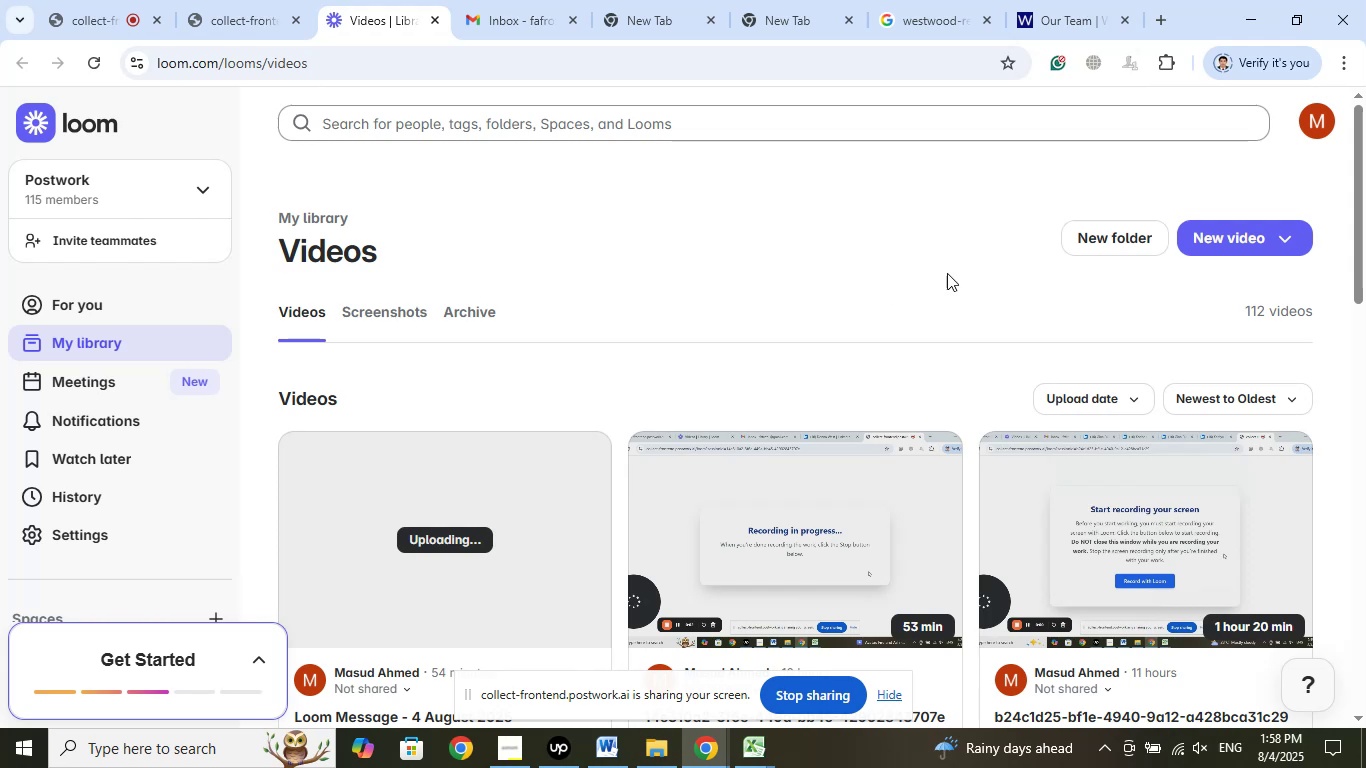 
wait(17.07)
 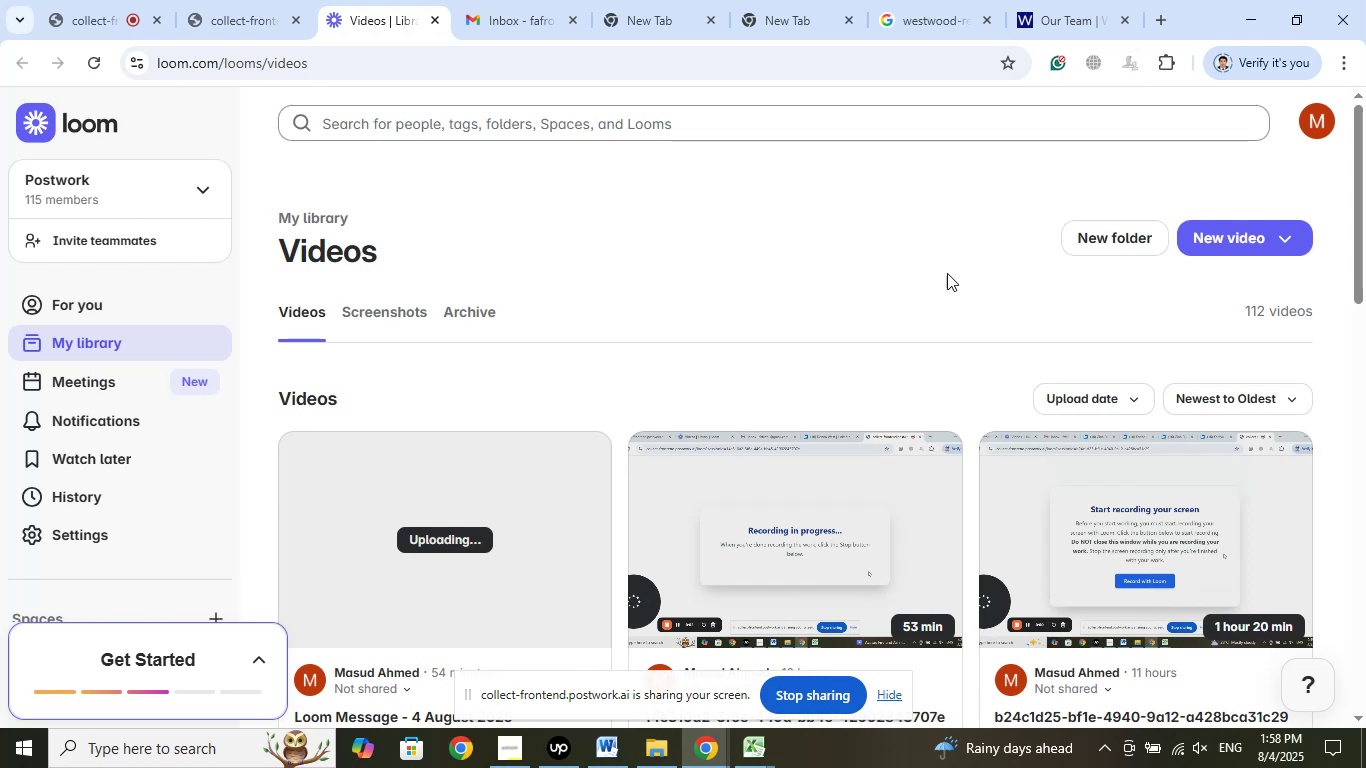 
left_click([1063, 28])
 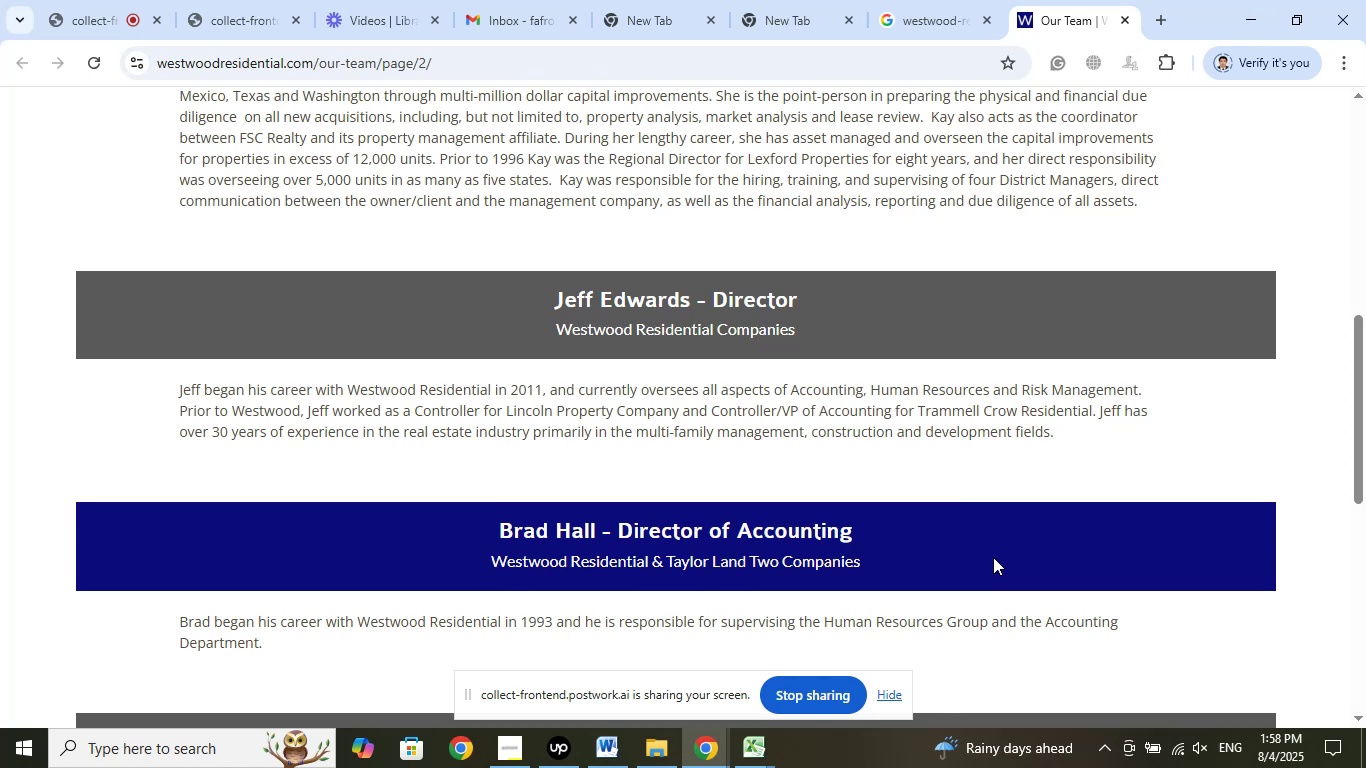 
wait(19.32)
 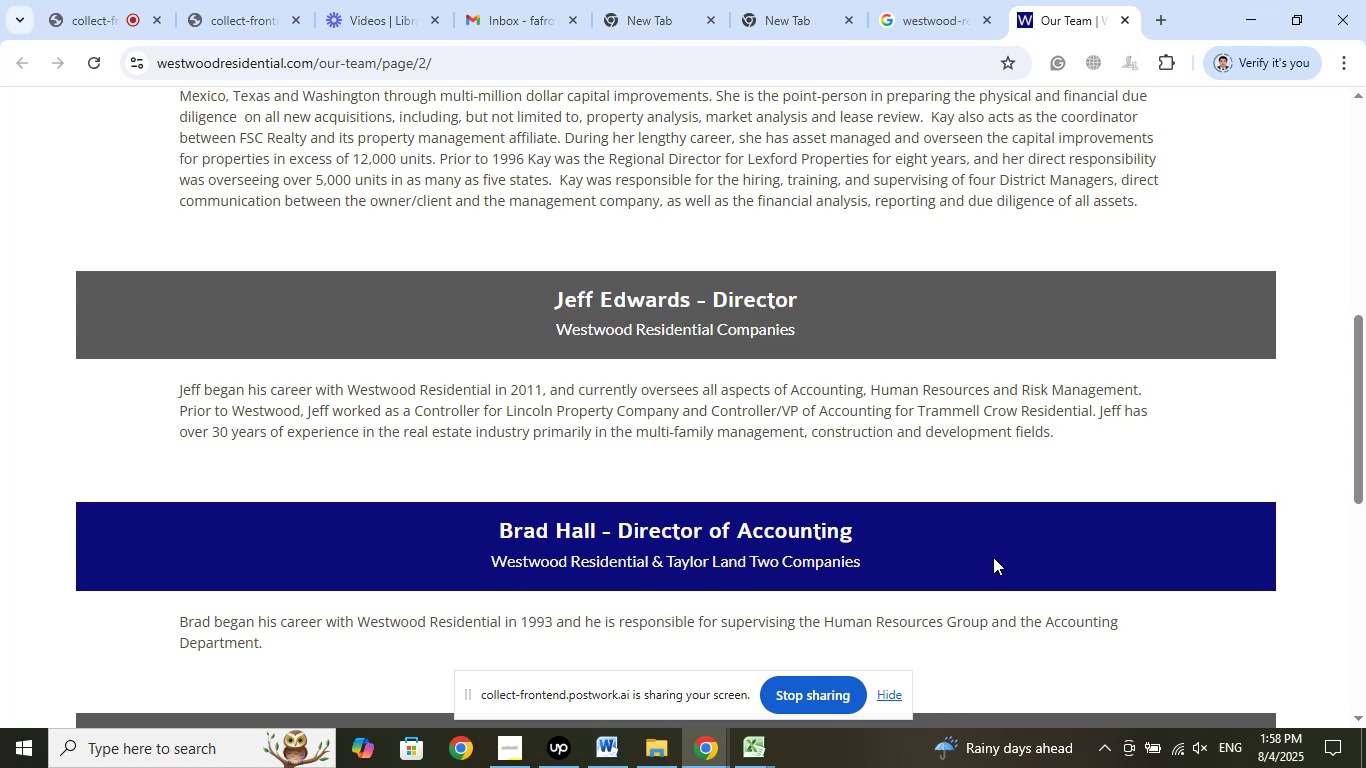 
left_click([652, 674])
 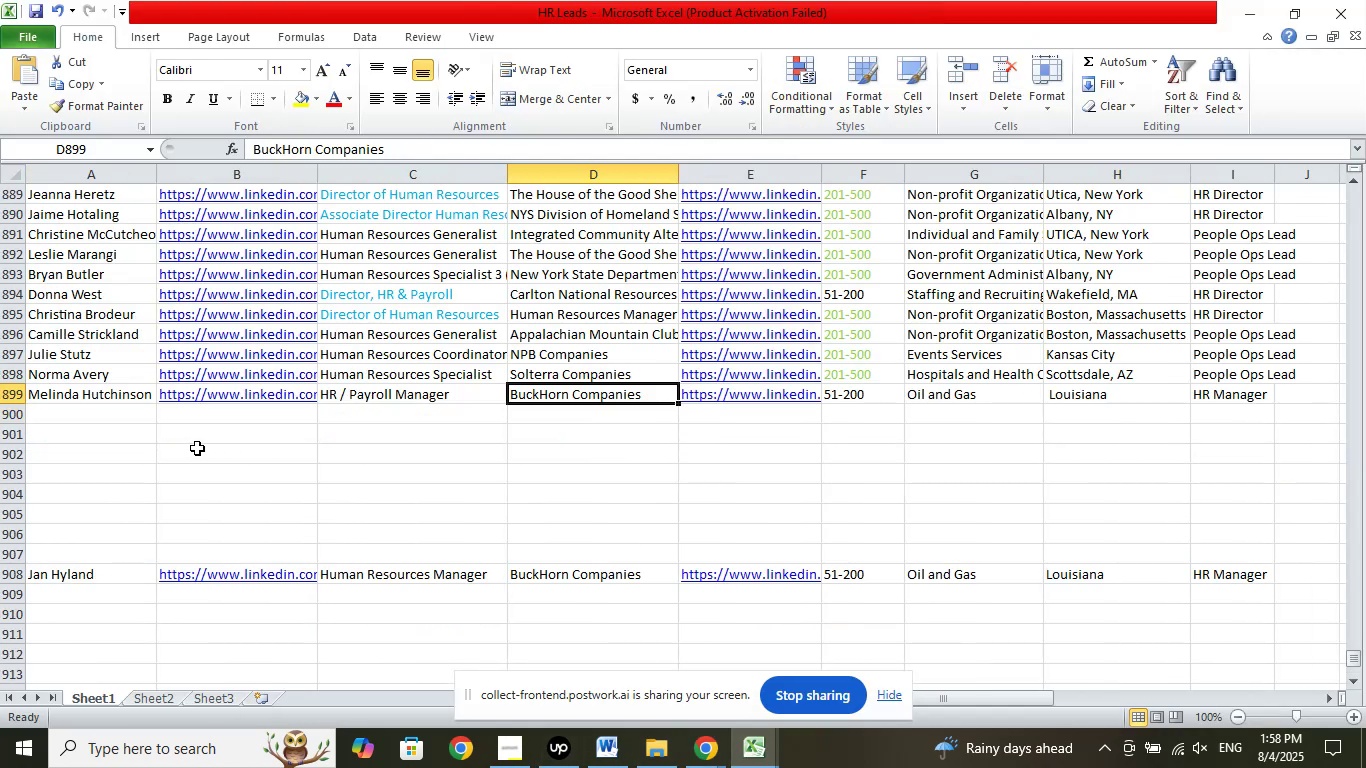 
left_click([59, 410])
 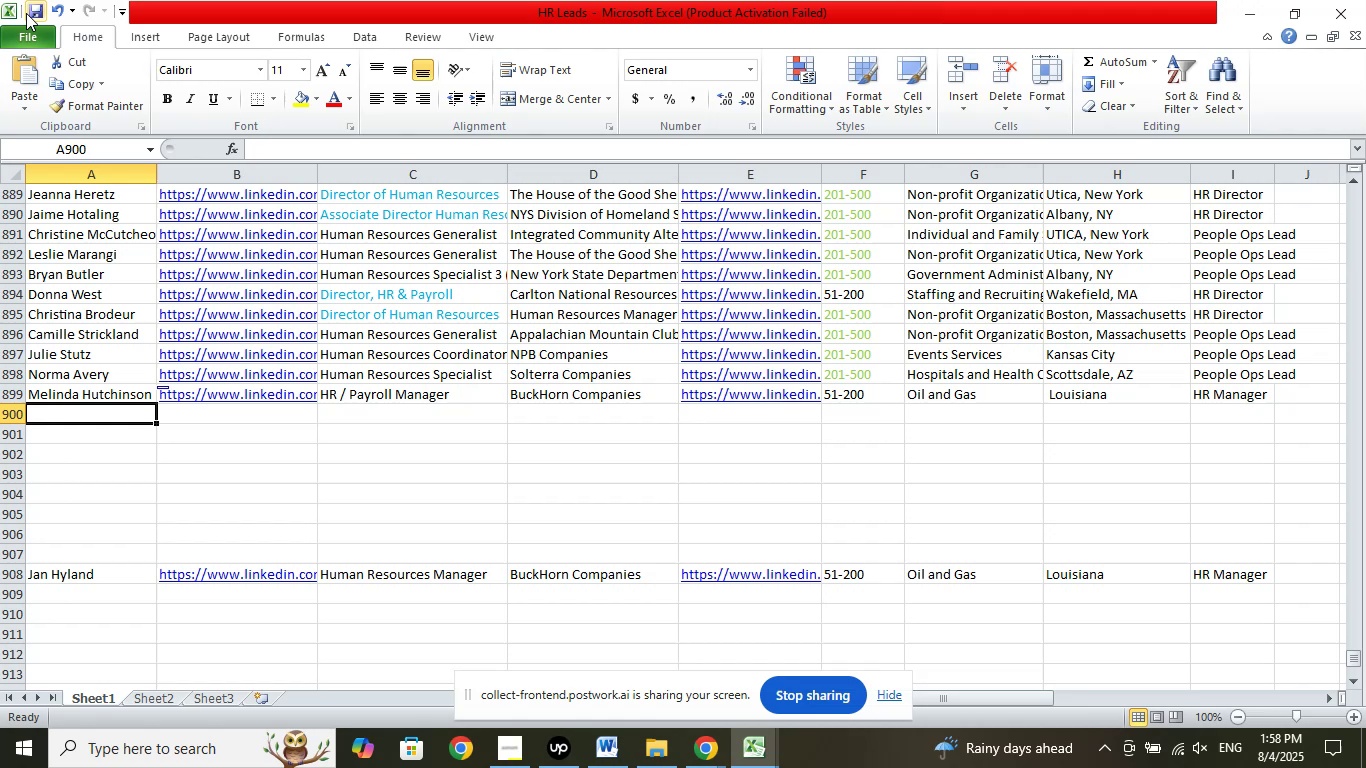 
left_click([38, 8])
 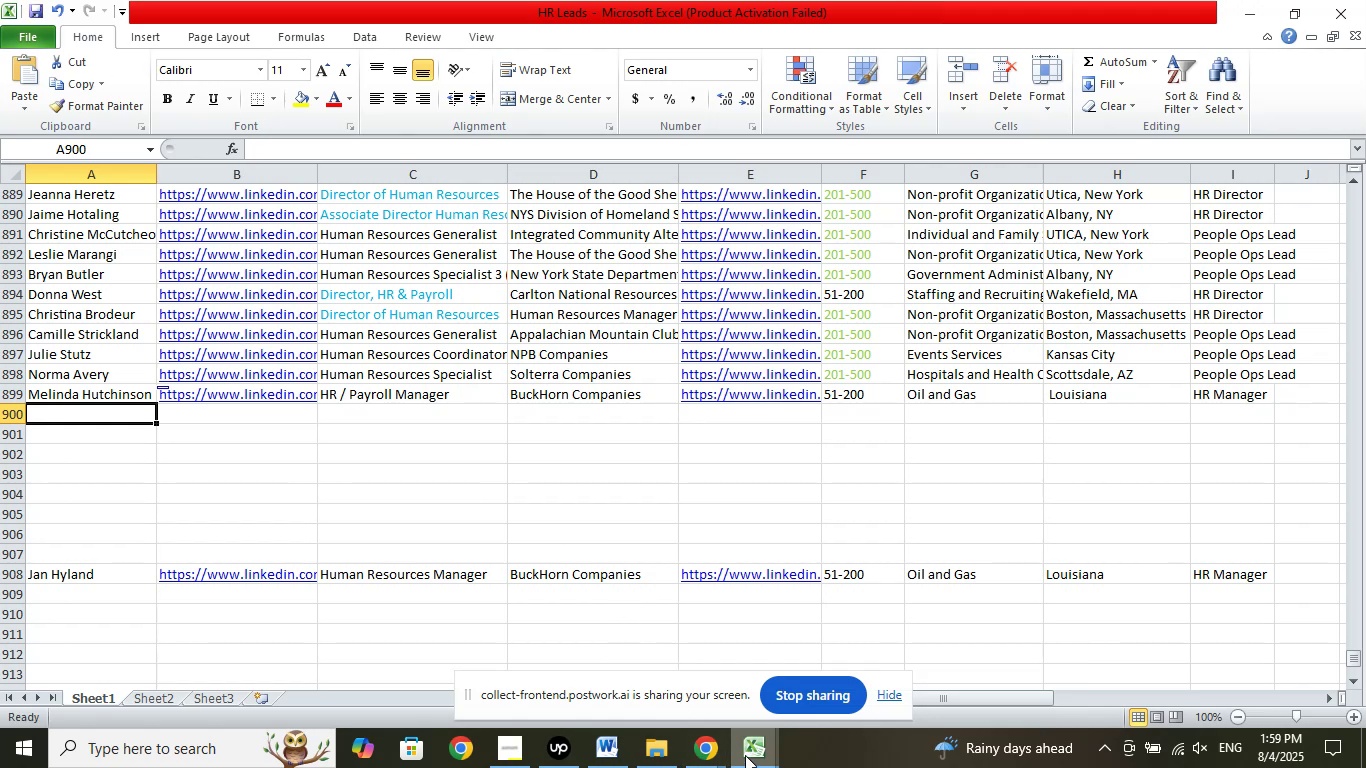 
left_click_drag(start_coordinate=[735, 748], to_coordinate=[747, 745])
 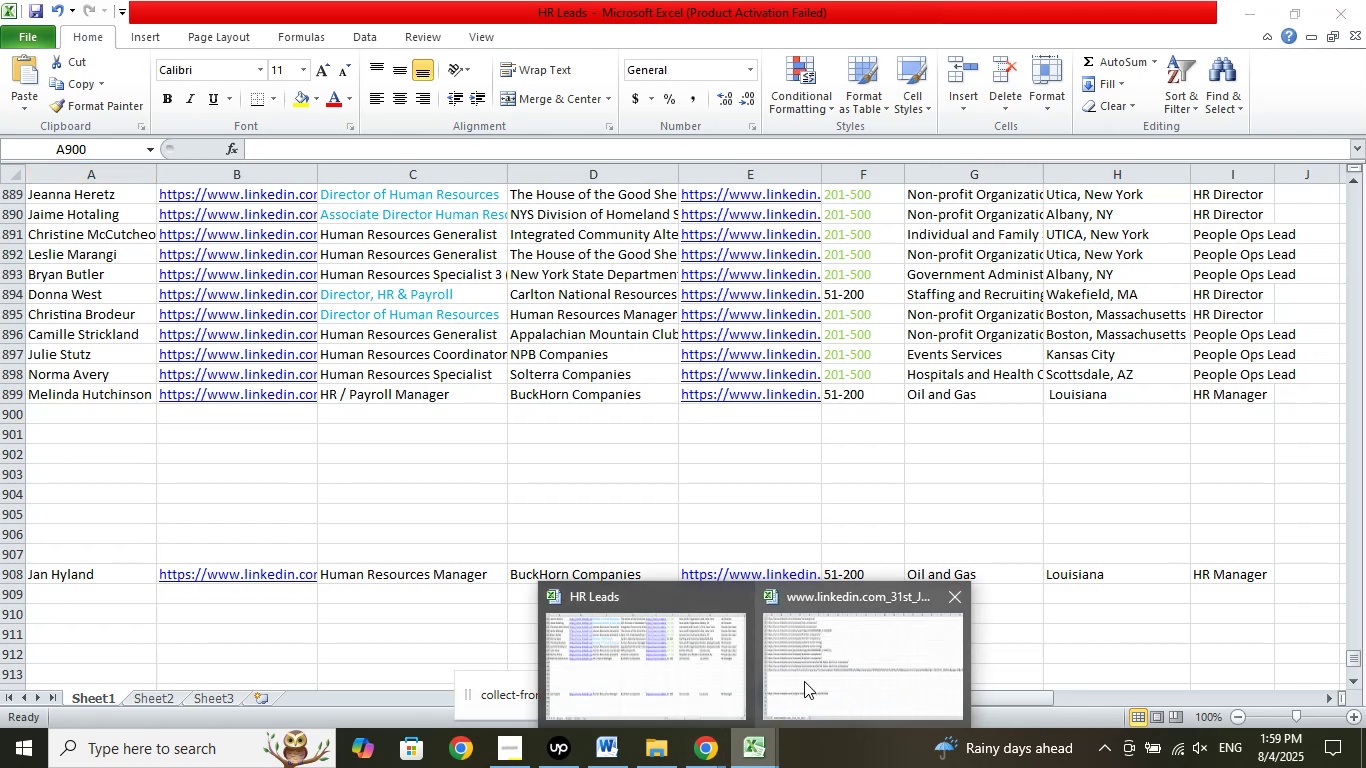 
left_click([804, 681])
 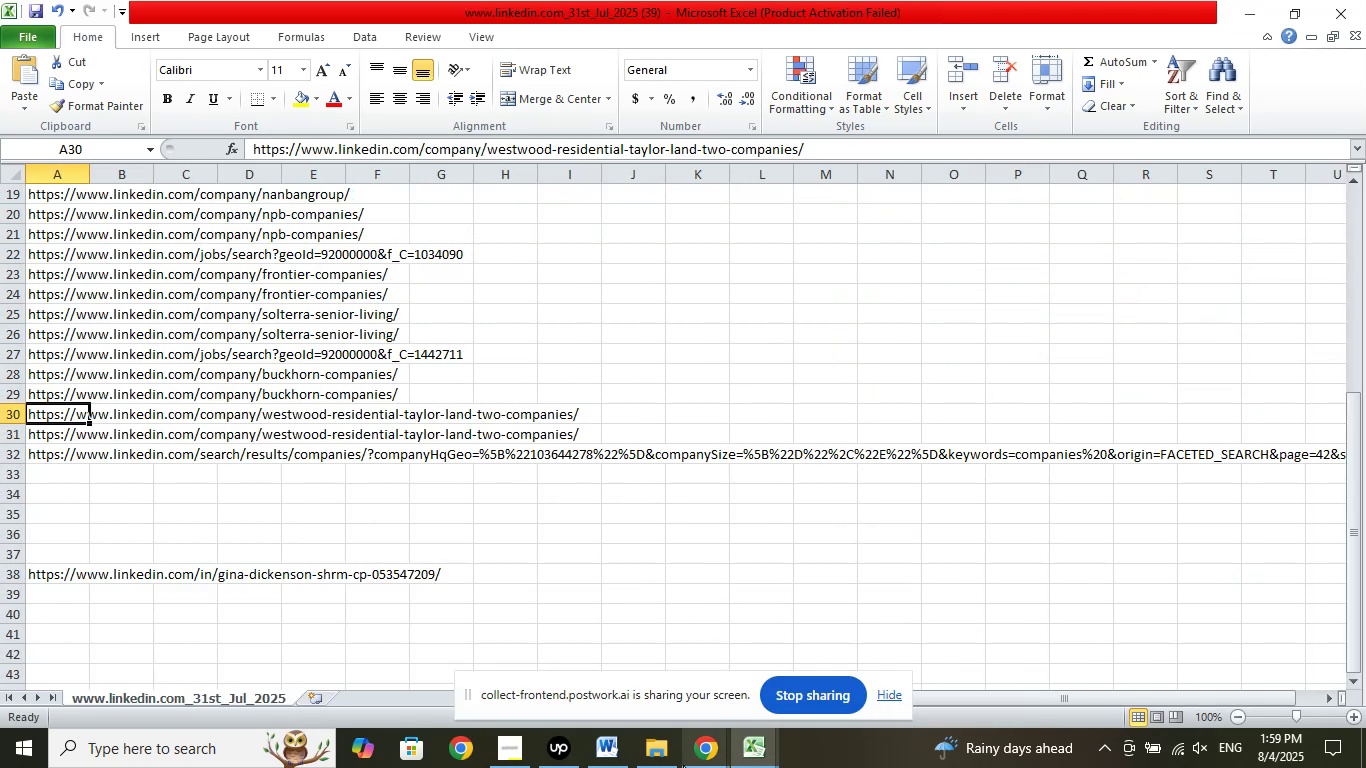 
left_click([706, 750])
 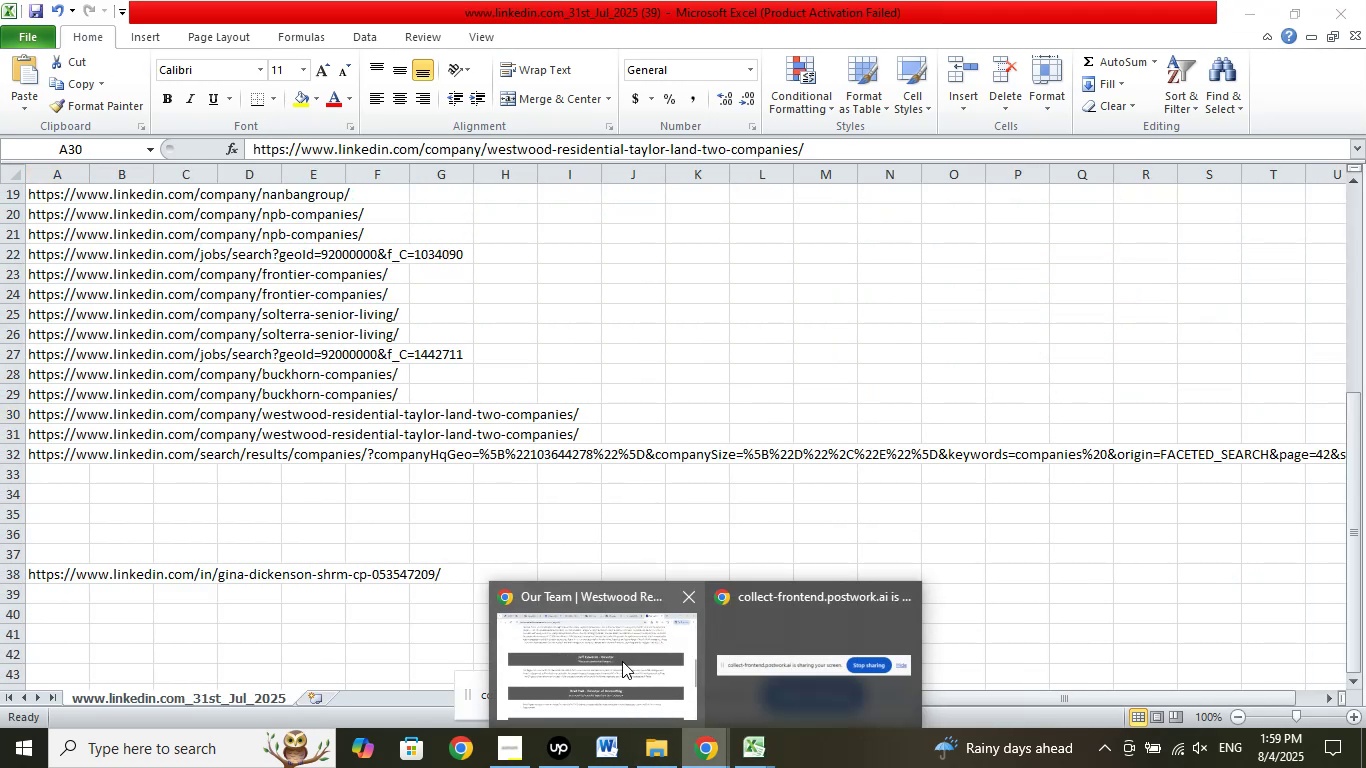 
left_click([622, 661])
 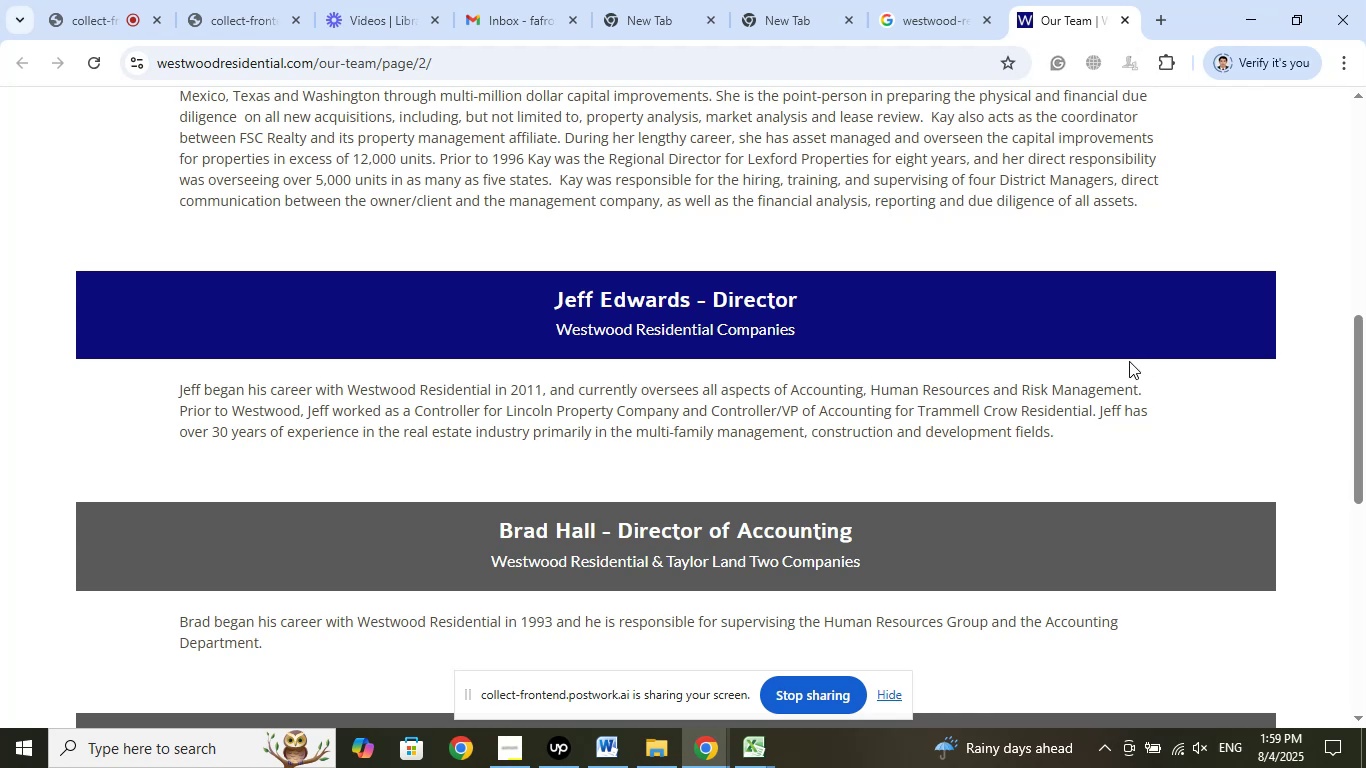 
wait(18.75)
 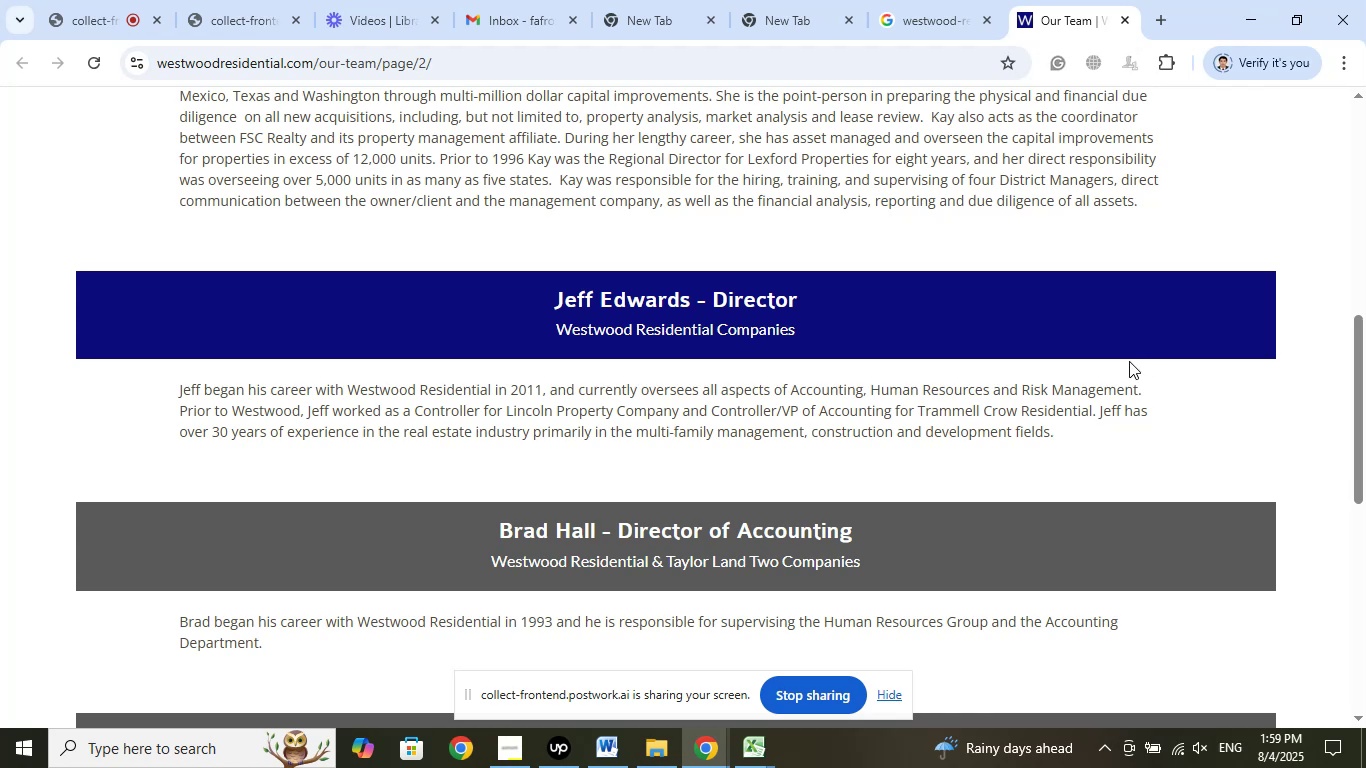 
left_click_drag(start_coordinate=[872, 391], to_coordinate=[1077, 391])
 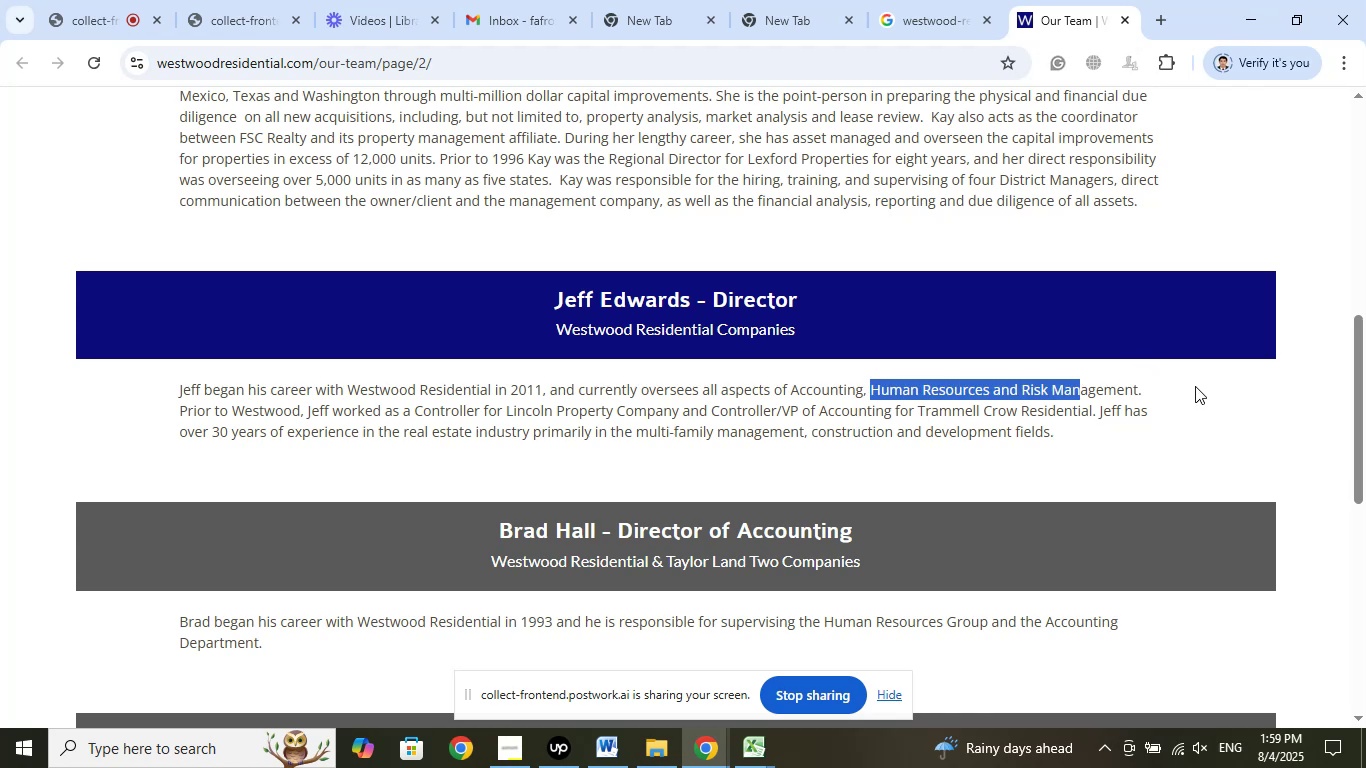 
left_click([1197, 386])
 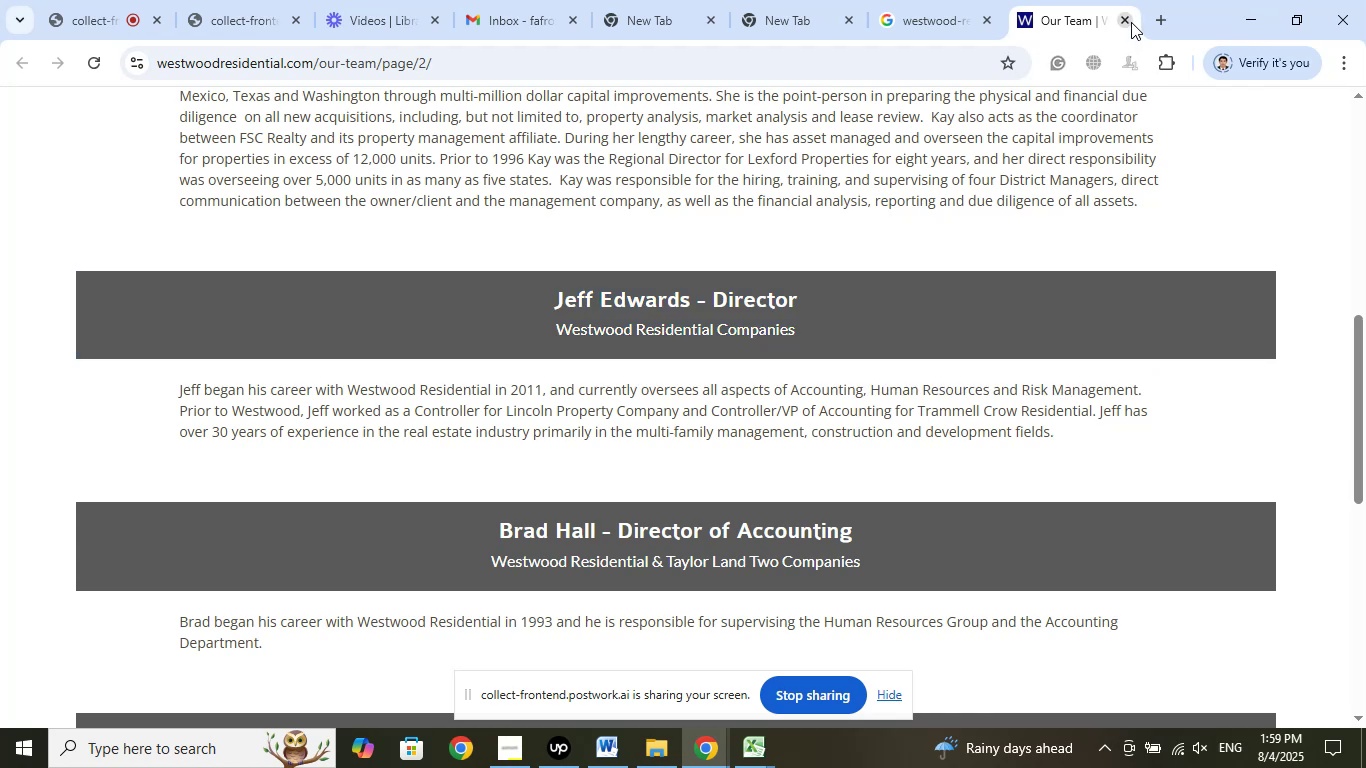 
left_click([1131, 20])
 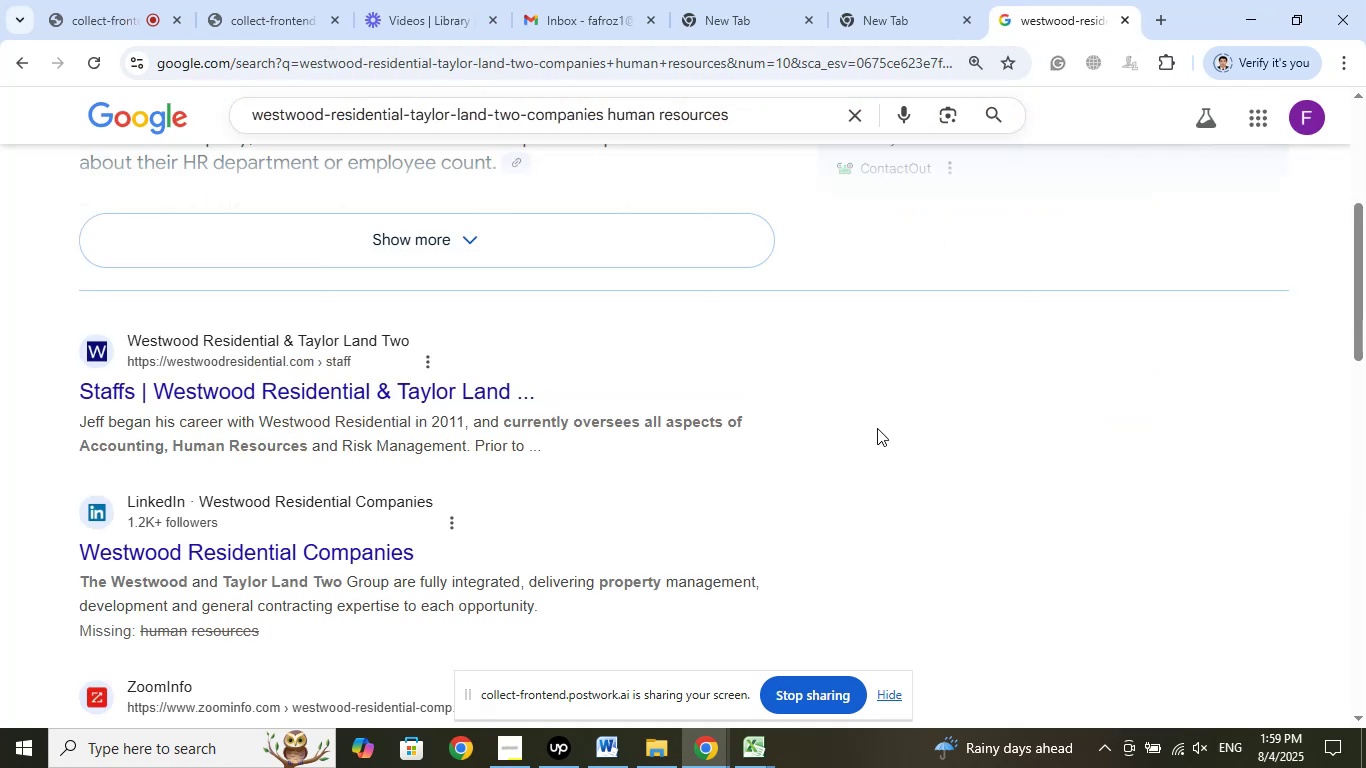 
scroll: coordinate [896, 461], scroll_direction: up, amount: 9.0
 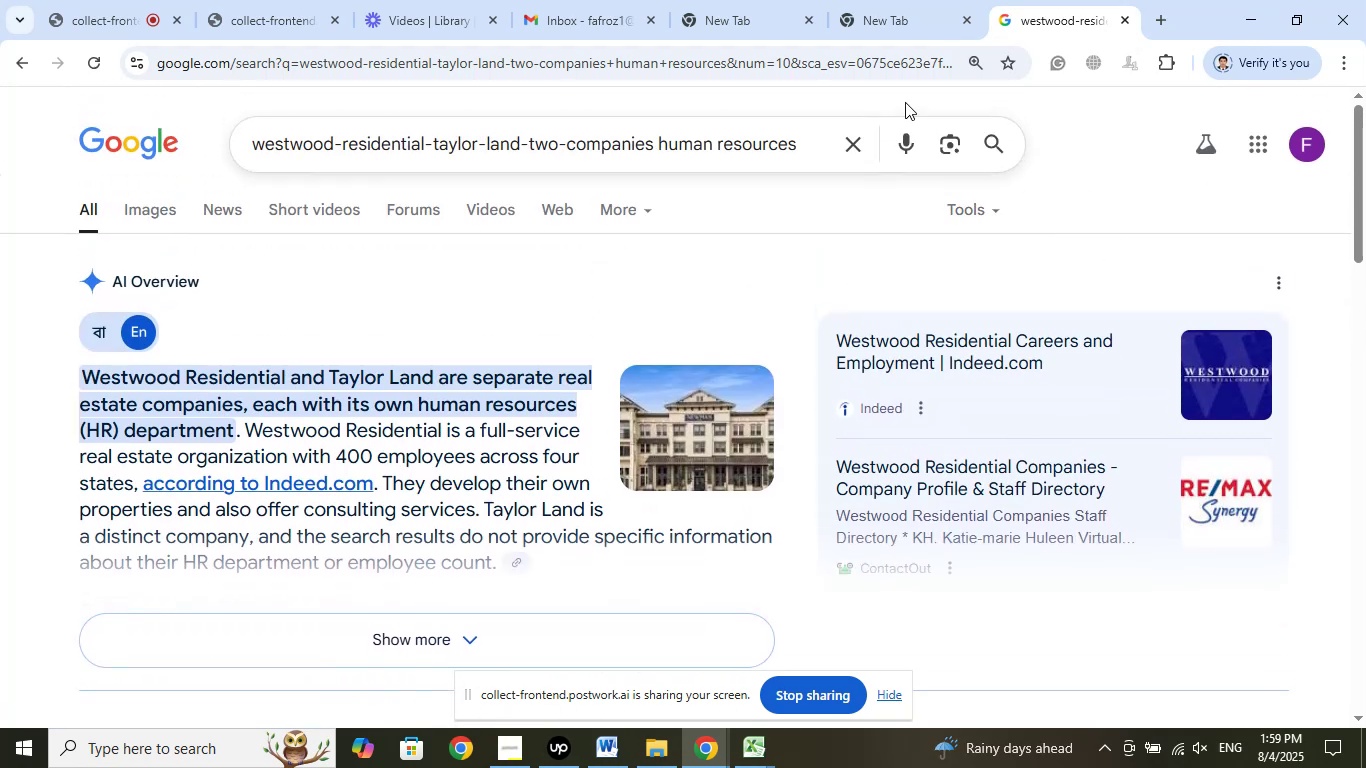 
left_click([891, 12])
 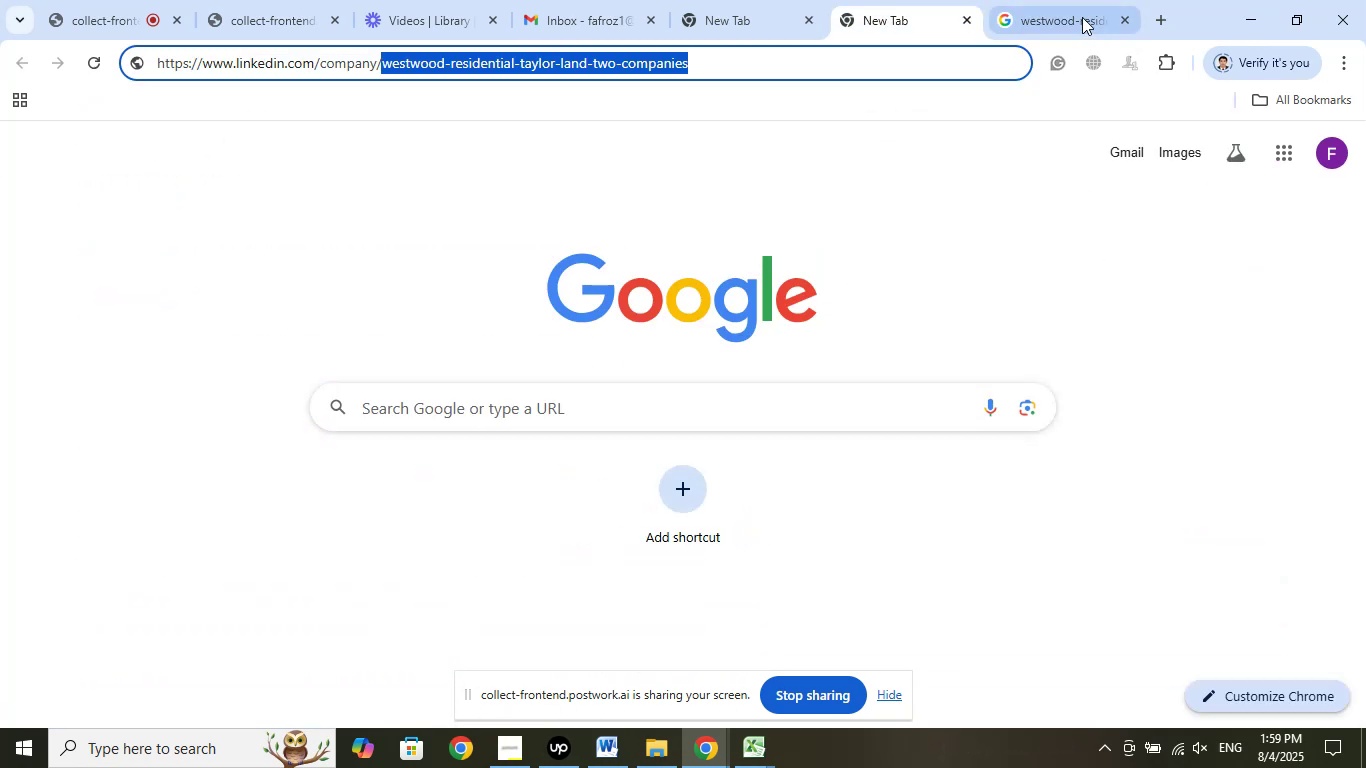 
left_click([1053, 8])
 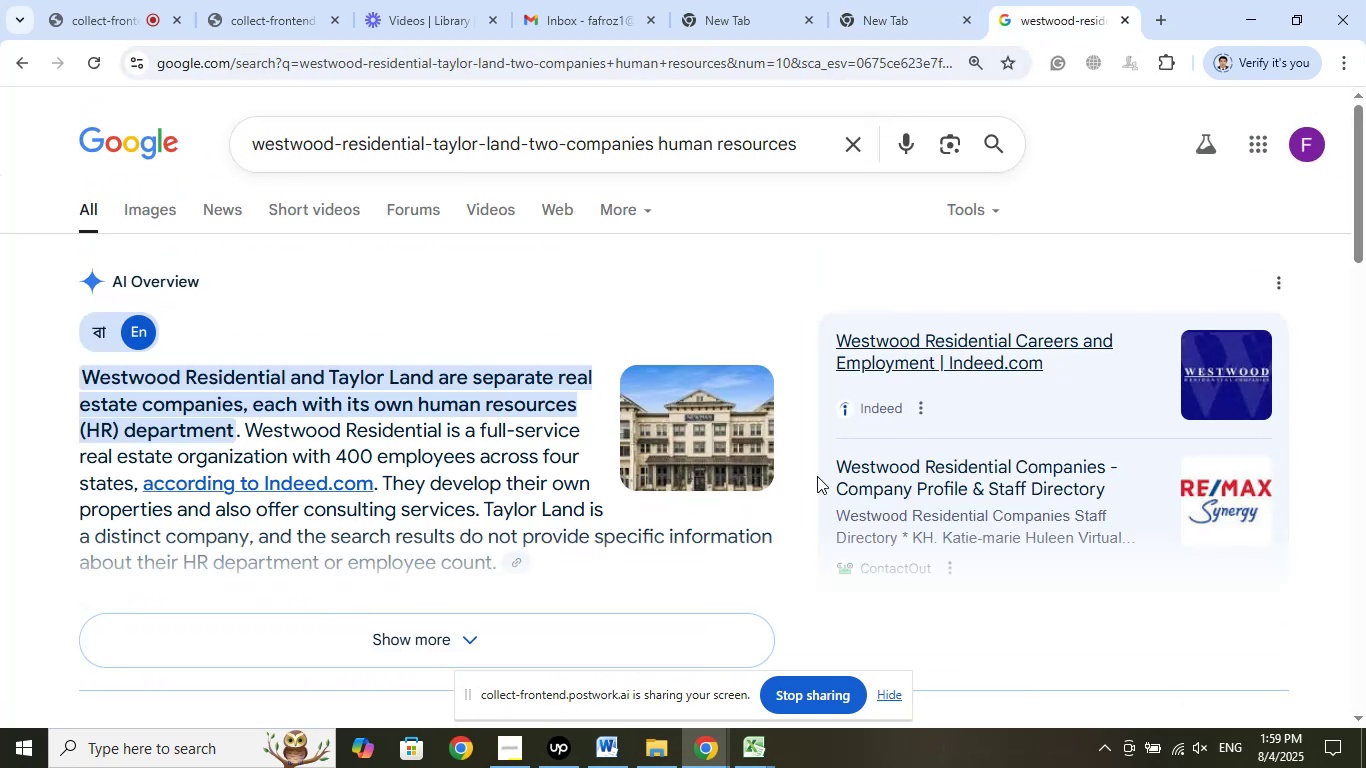 
left_click([751, 746])
 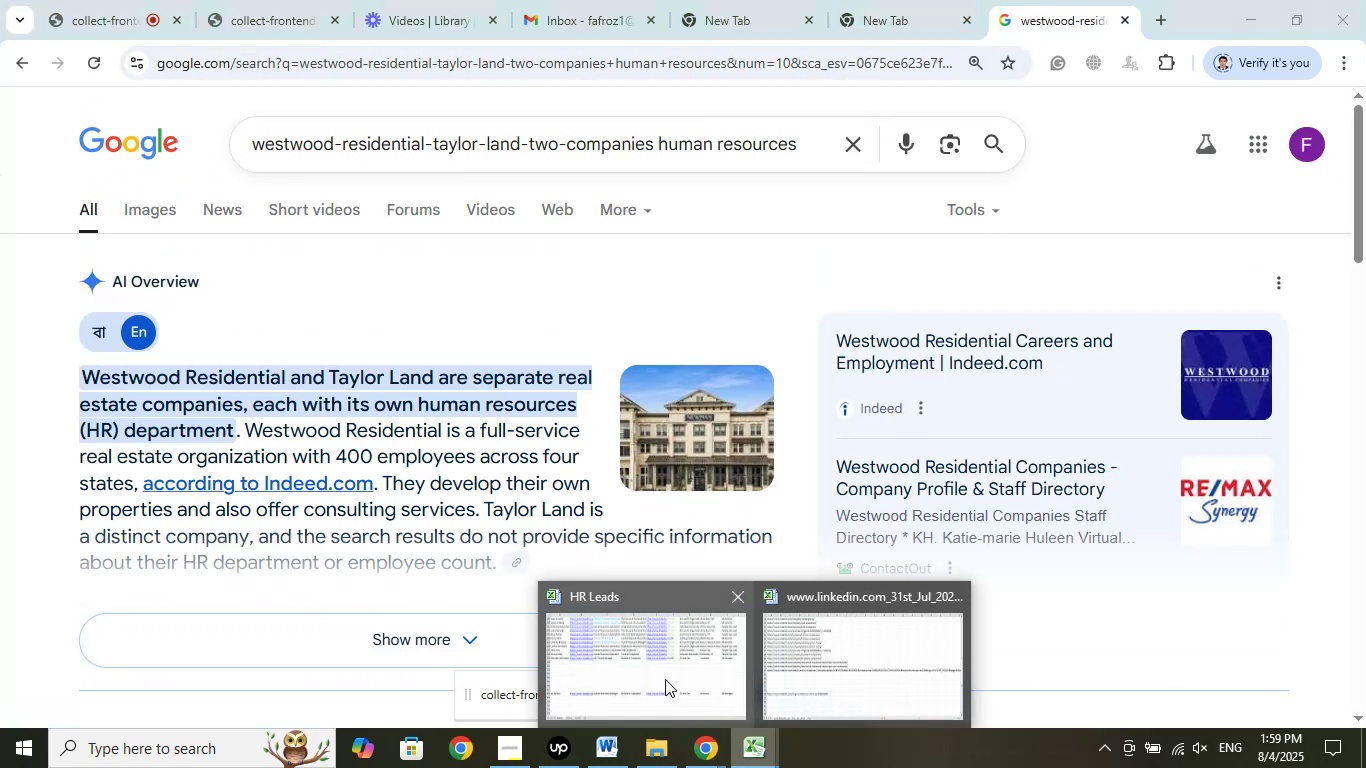 
left_click([665, 679])
 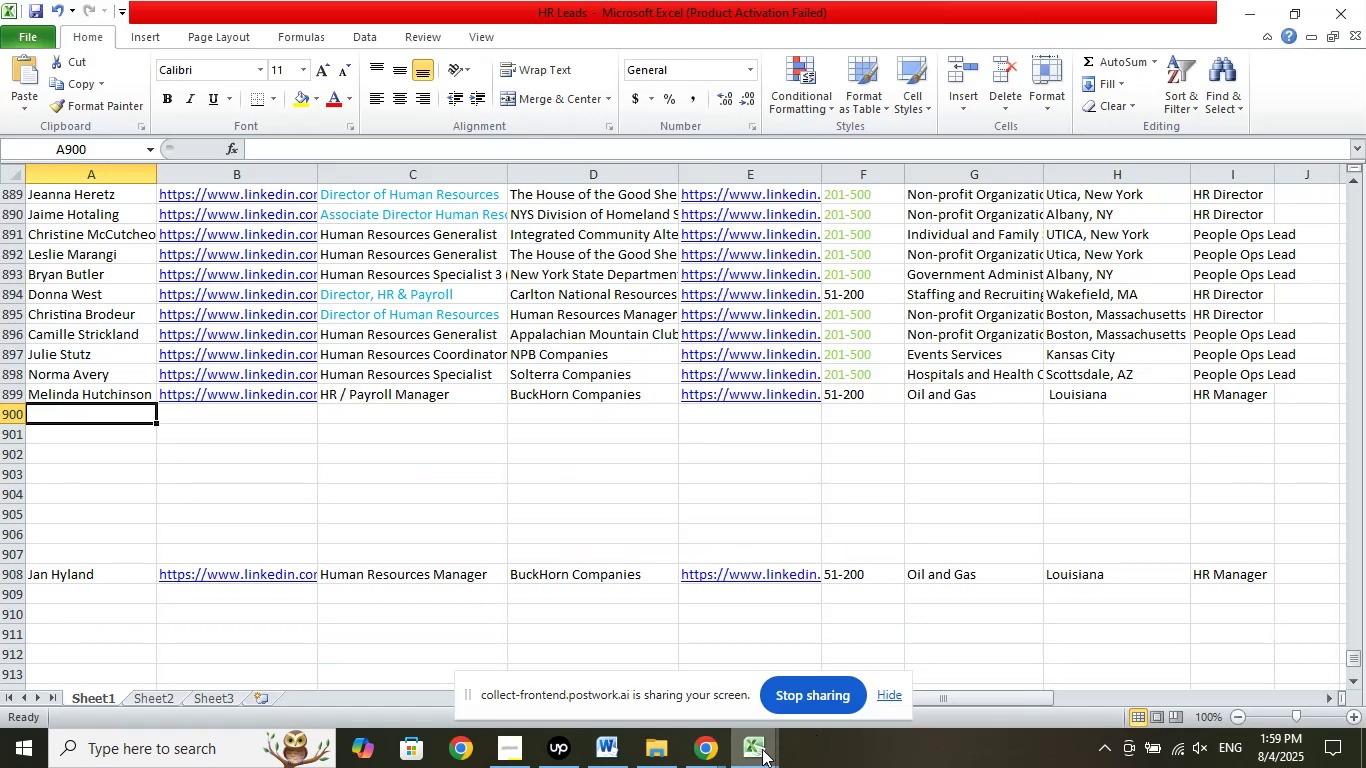 
left_click([755, 746])
 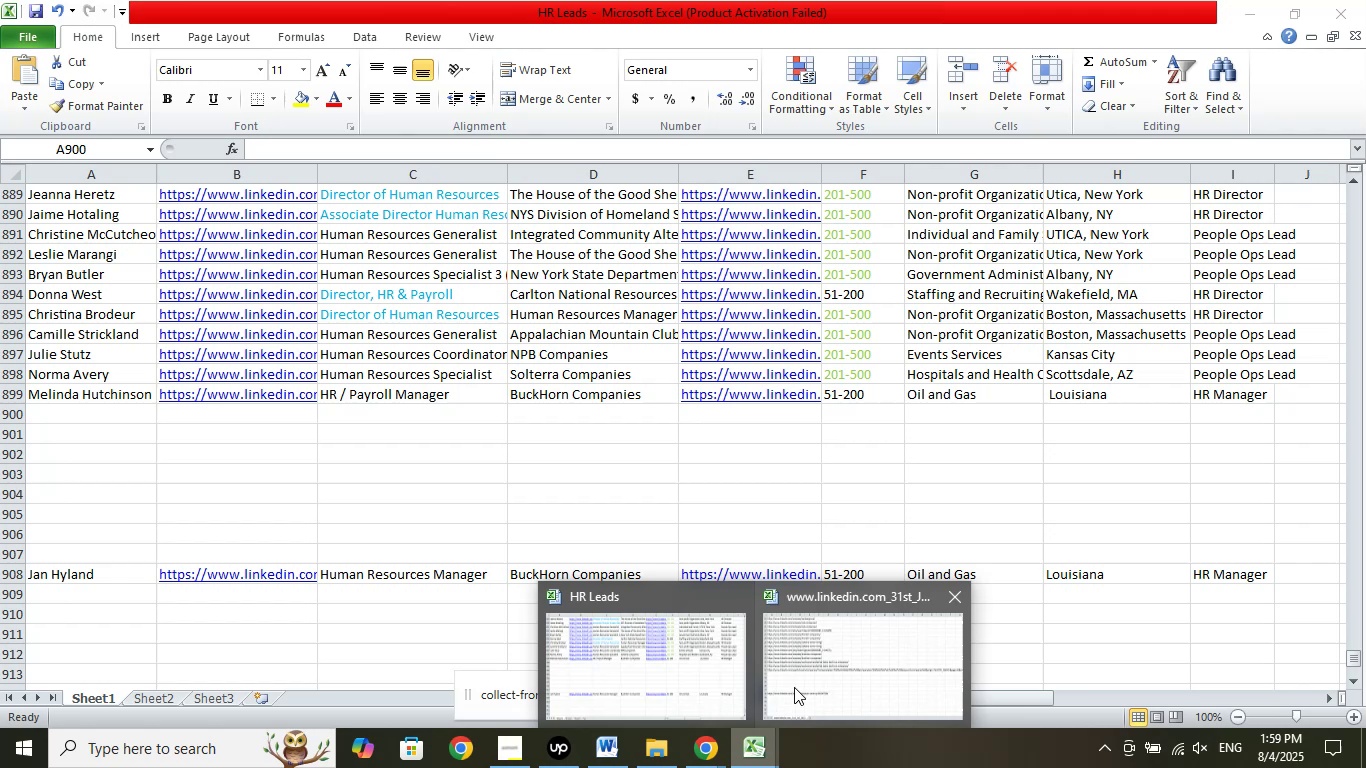 
left_click([794, 687])
 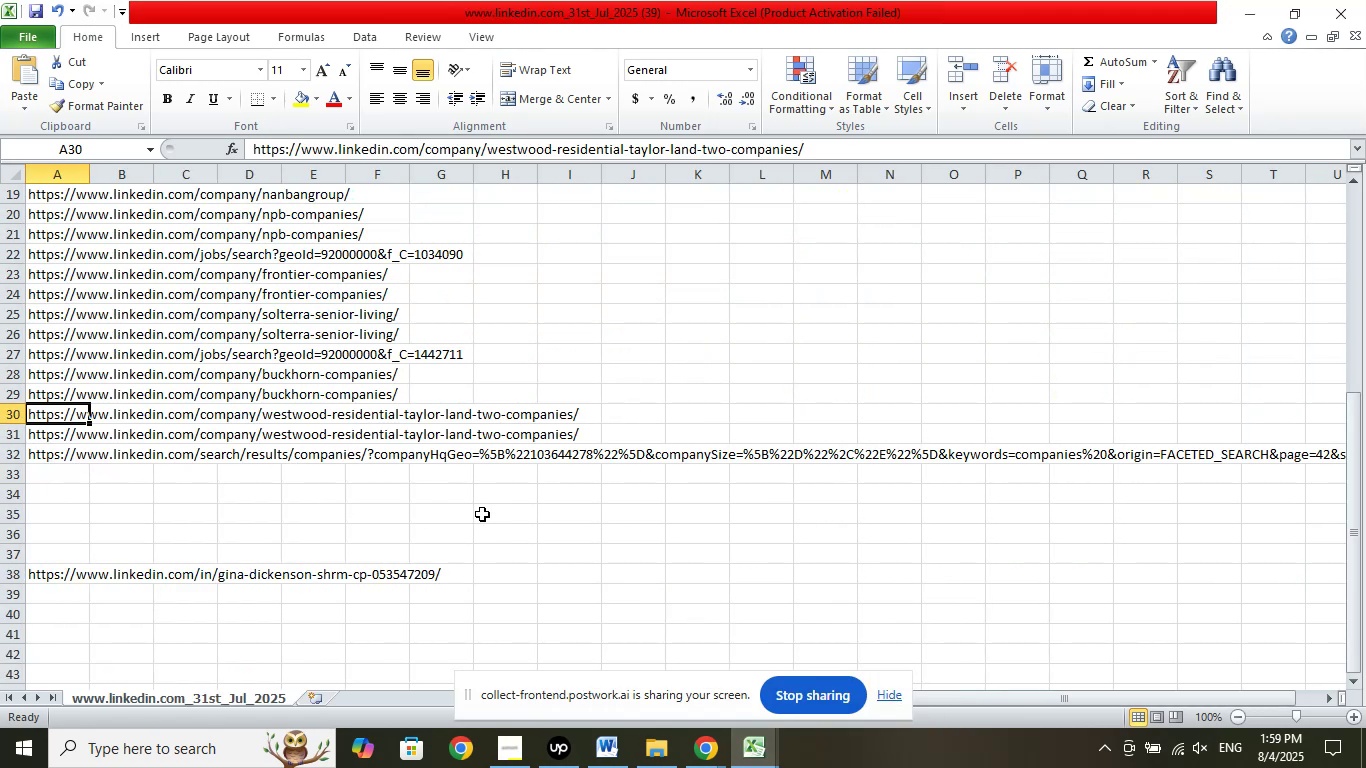 
wait(7.56)
 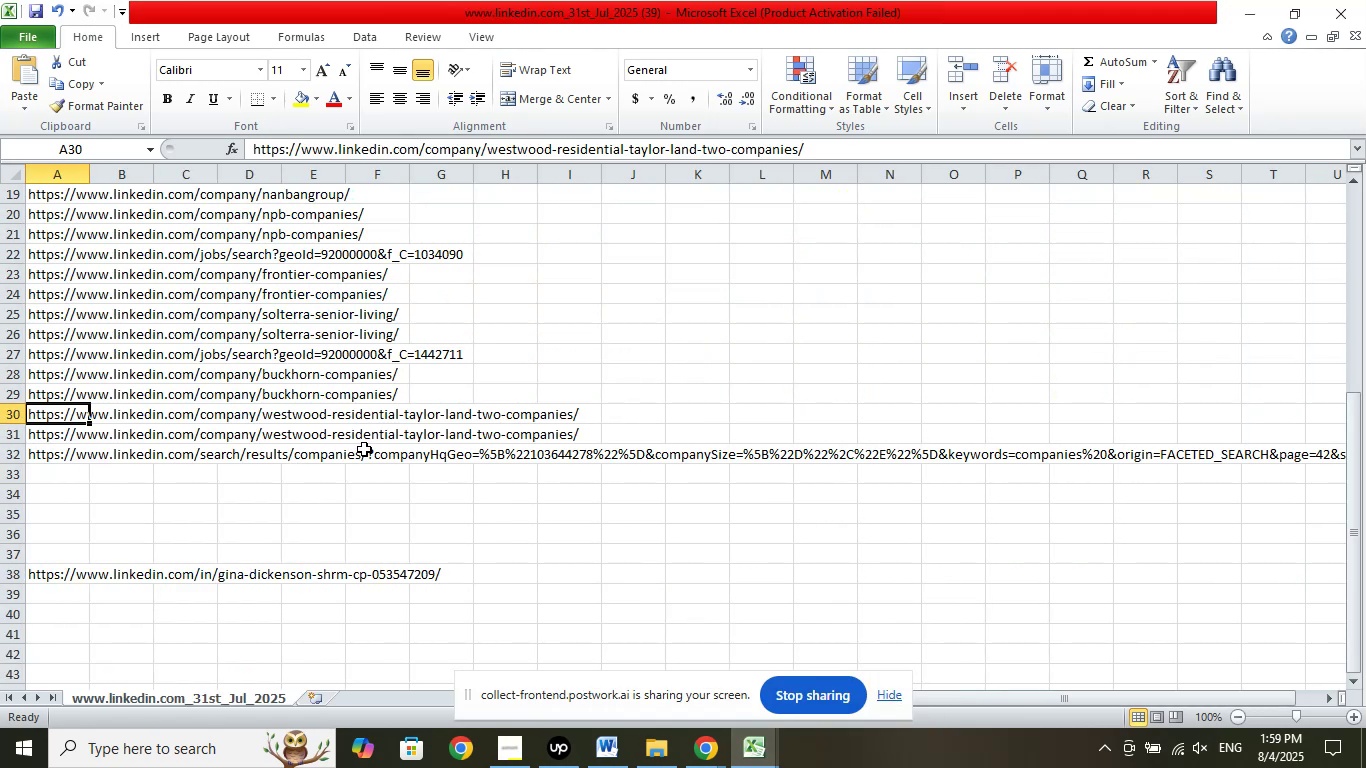 
scroll: coordinate [726, 545], scroll_direction: down, amount: 2.0
 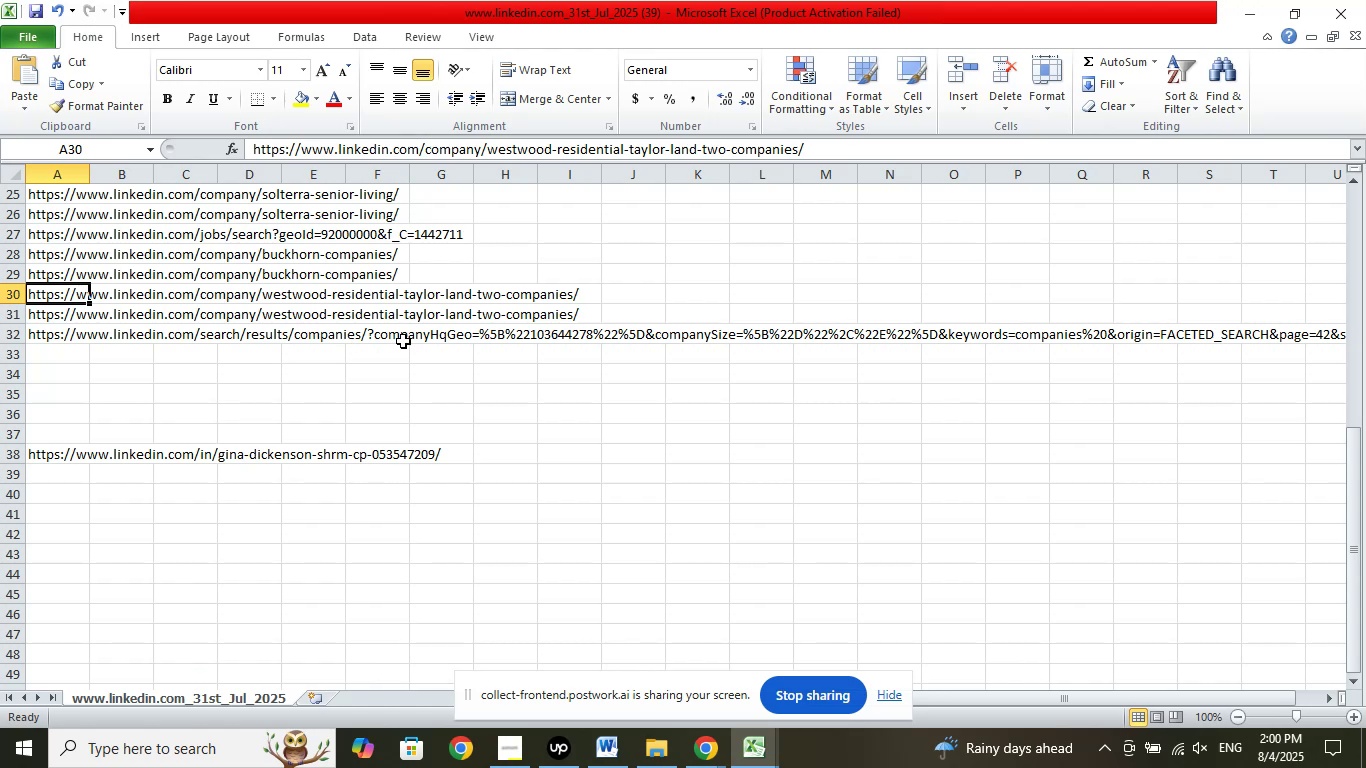 
wait(22.83)
 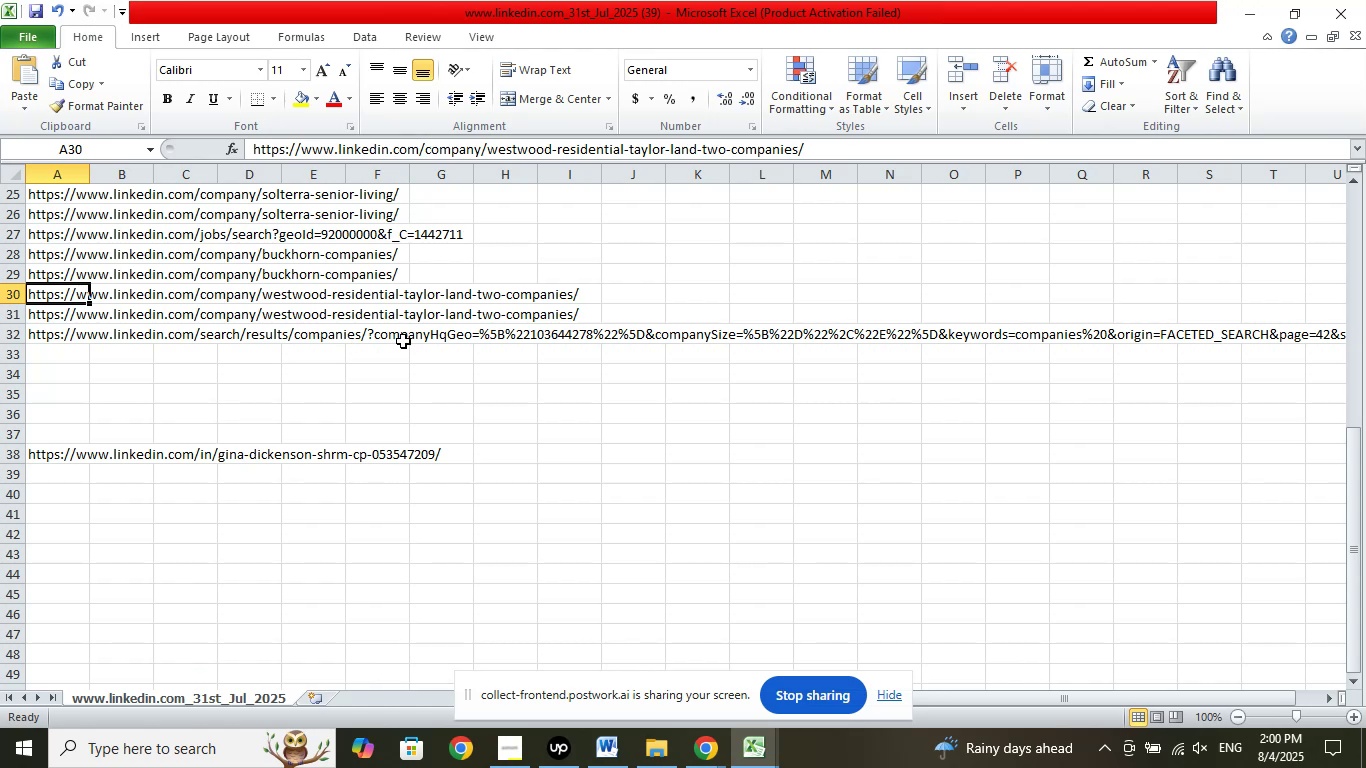 
left_click([50, 334])
 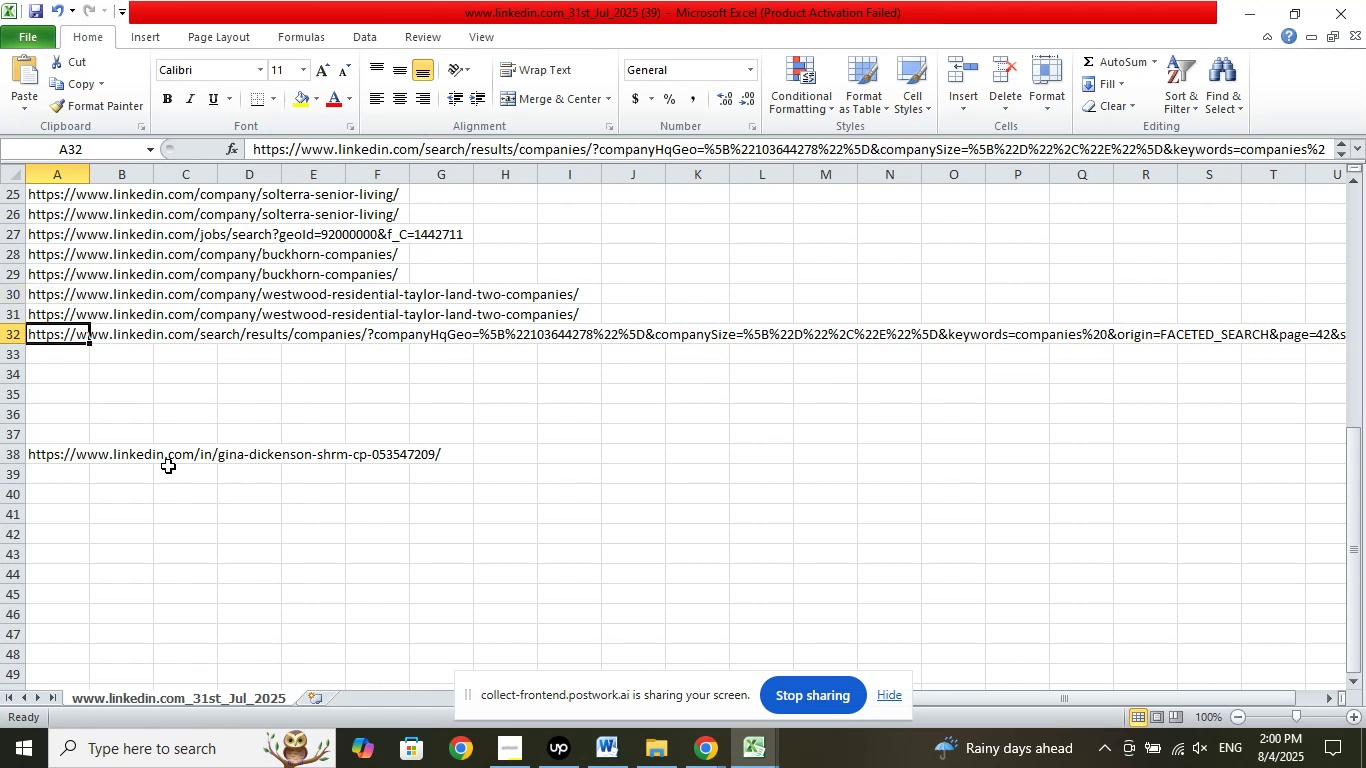 
wait(10.06)
 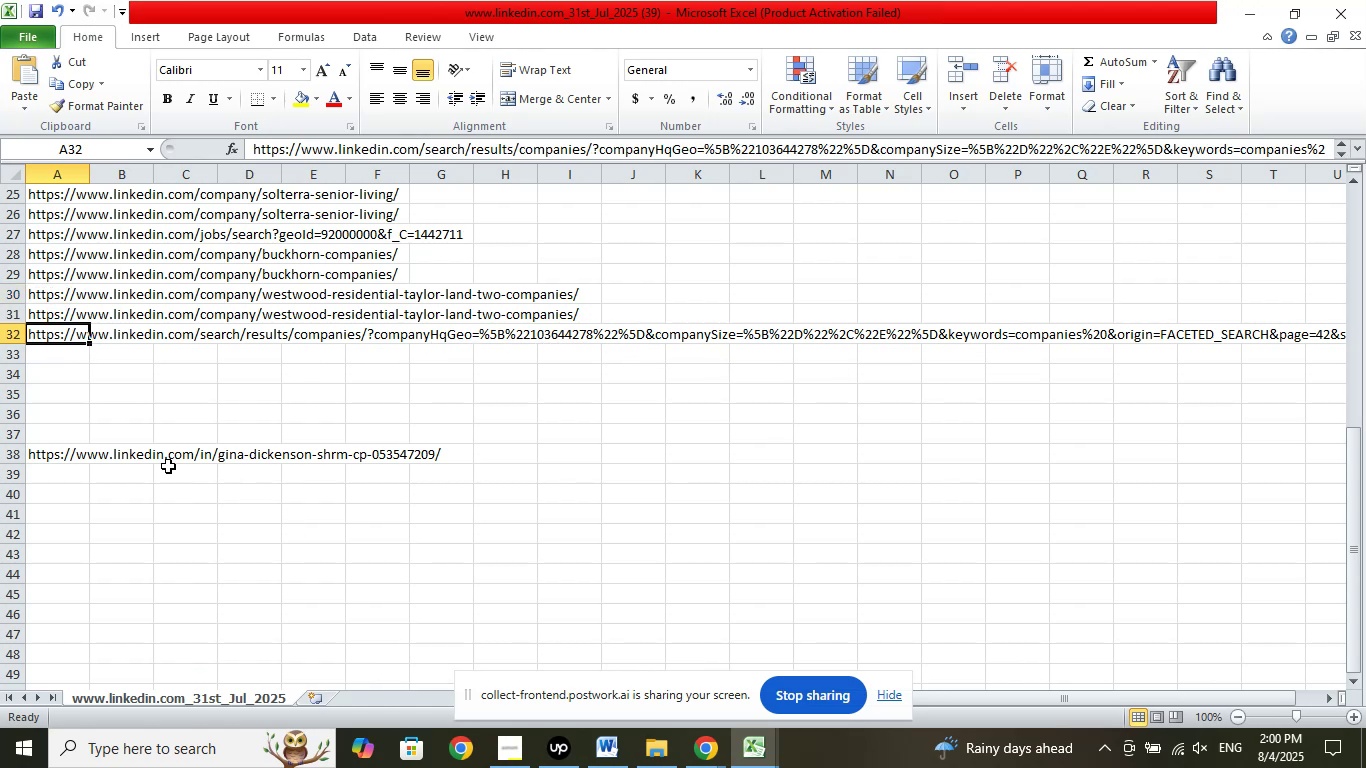 
right_click([38, 457])
 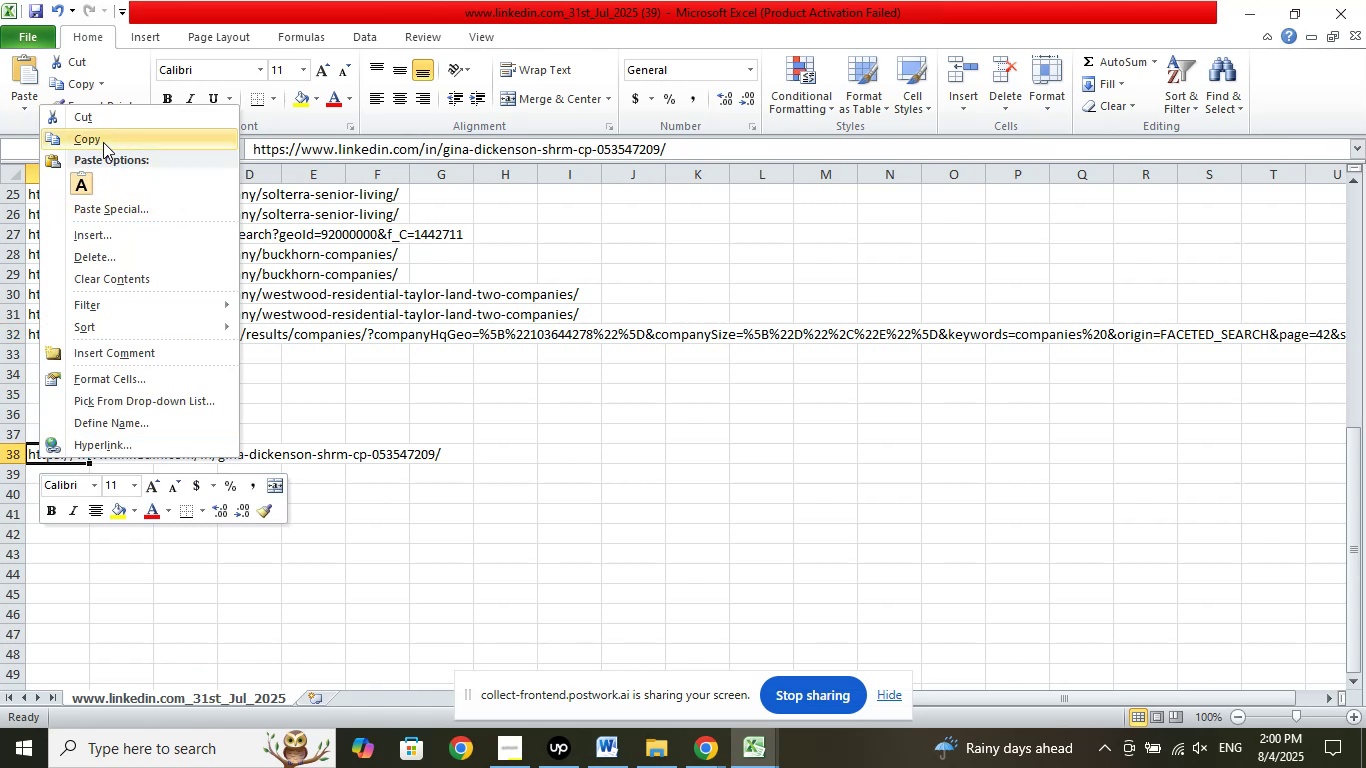 
left_click([103, 142])
 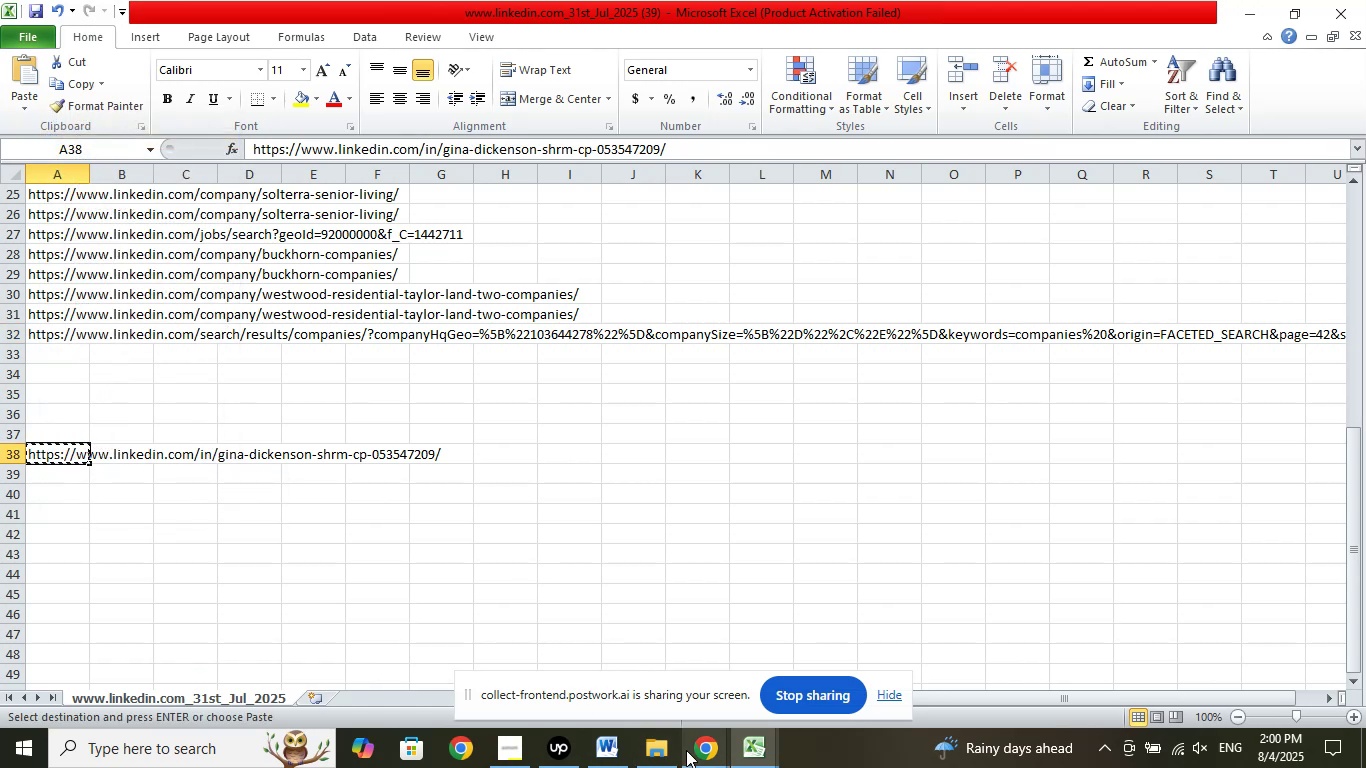 
left_click([696, 745])
 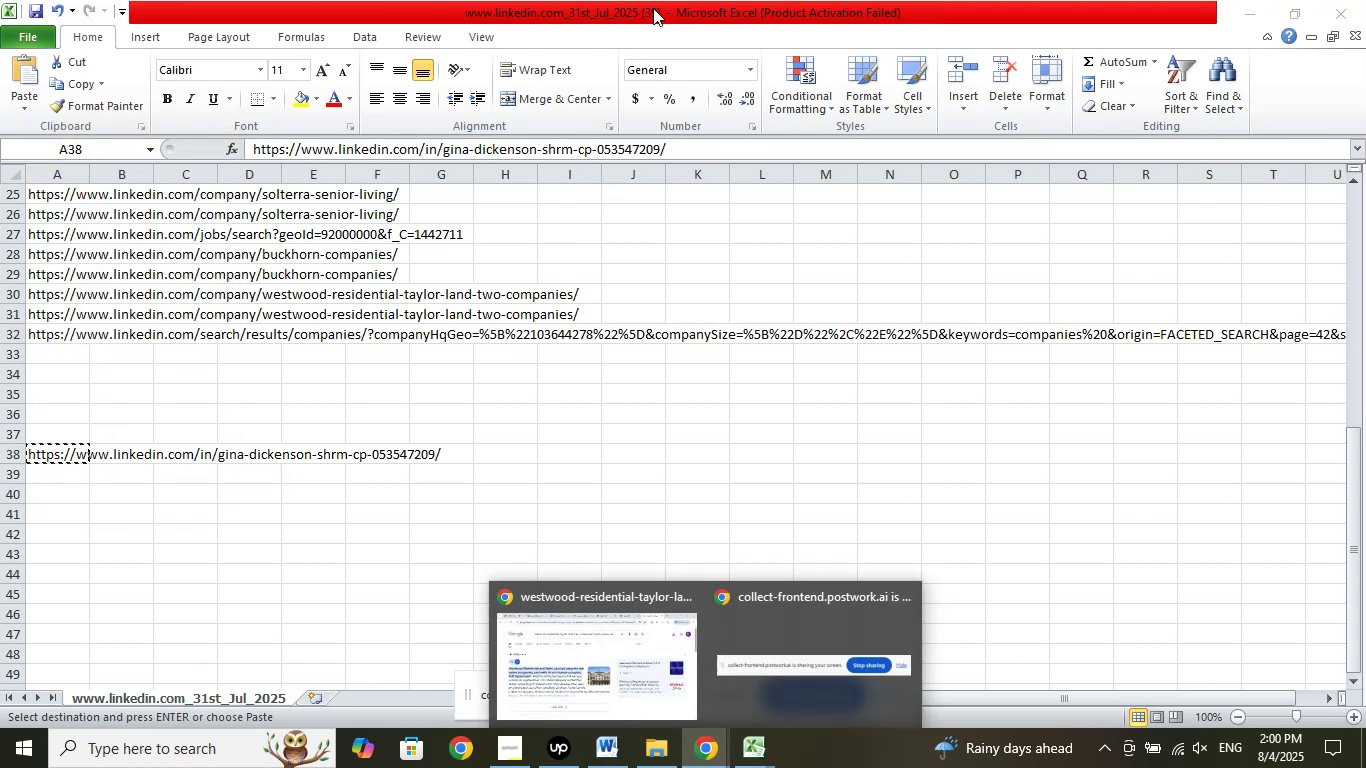 
left_click([316, 505])
 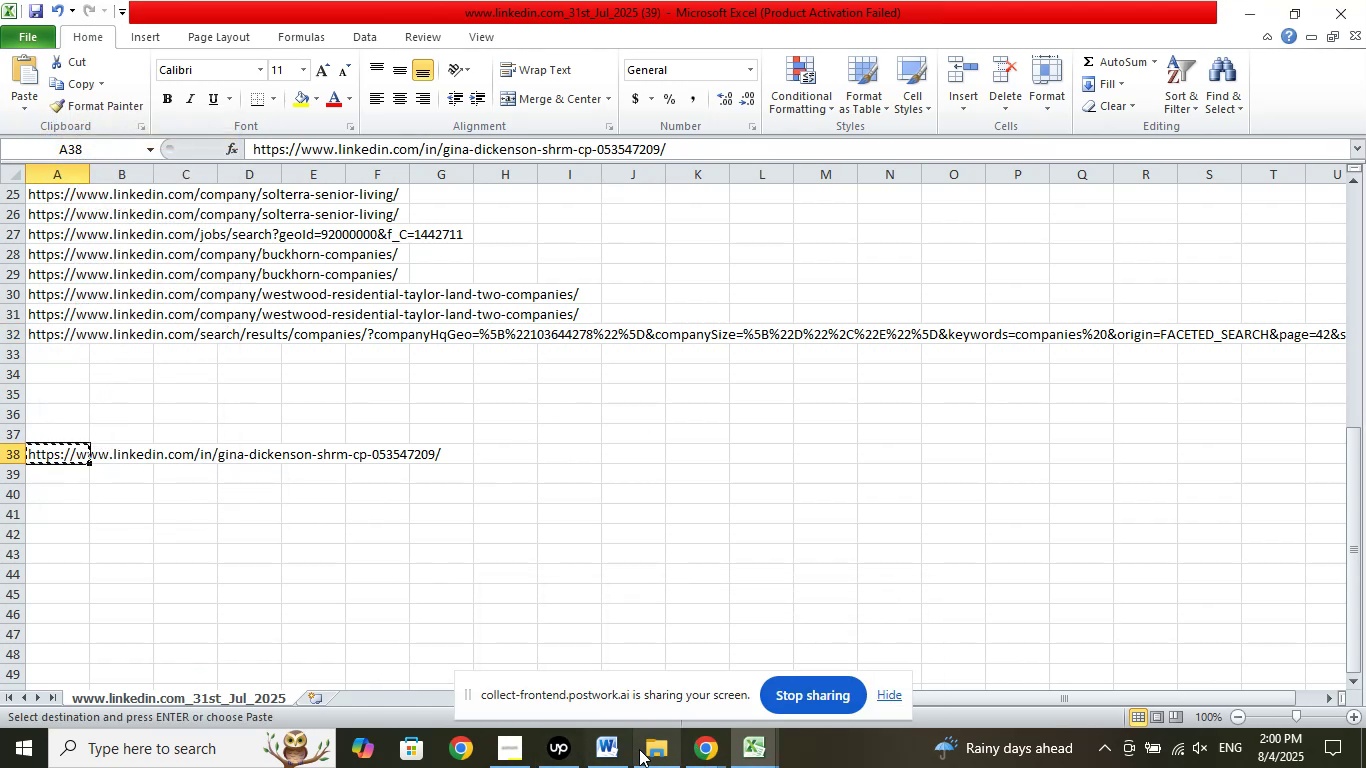 
left_click([642, 747])
 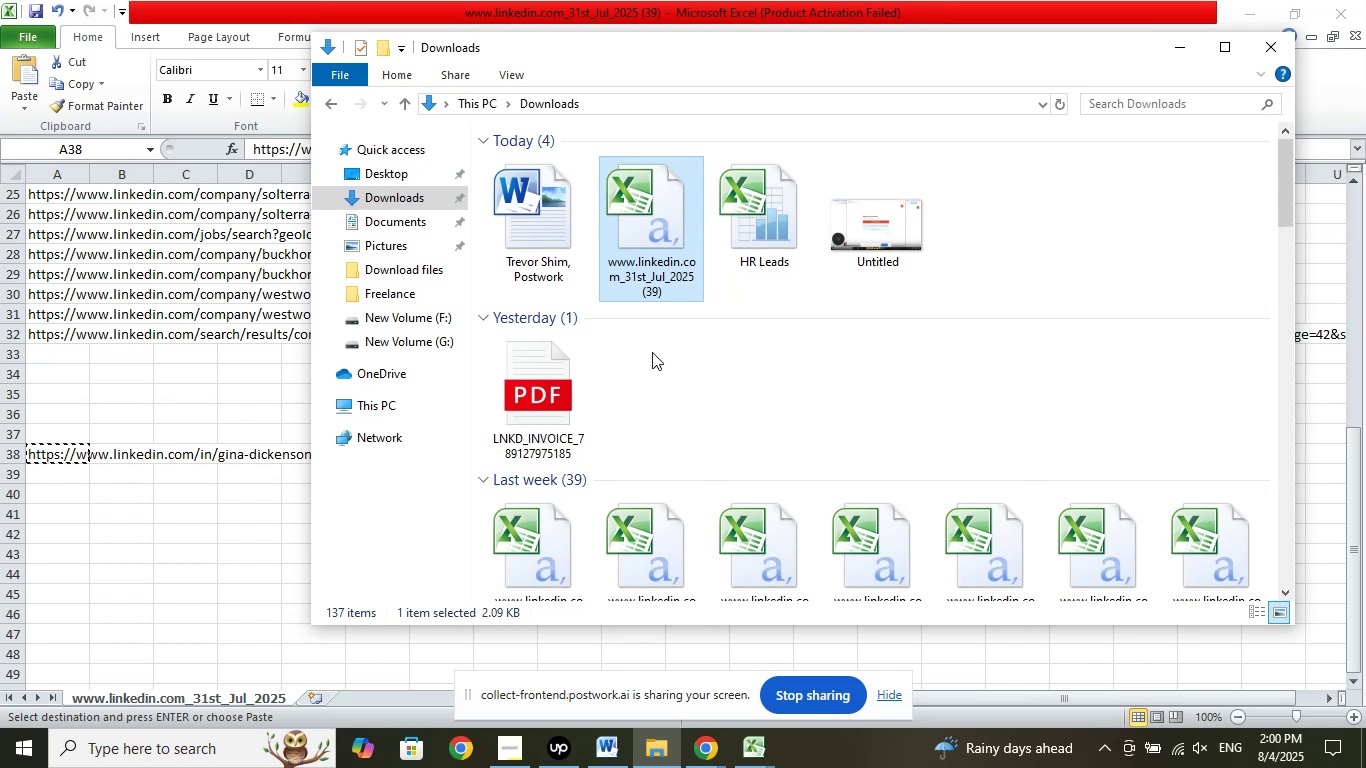 
scroll: coordinate [719, 374], scroll_direction: down, amount: 1.0
 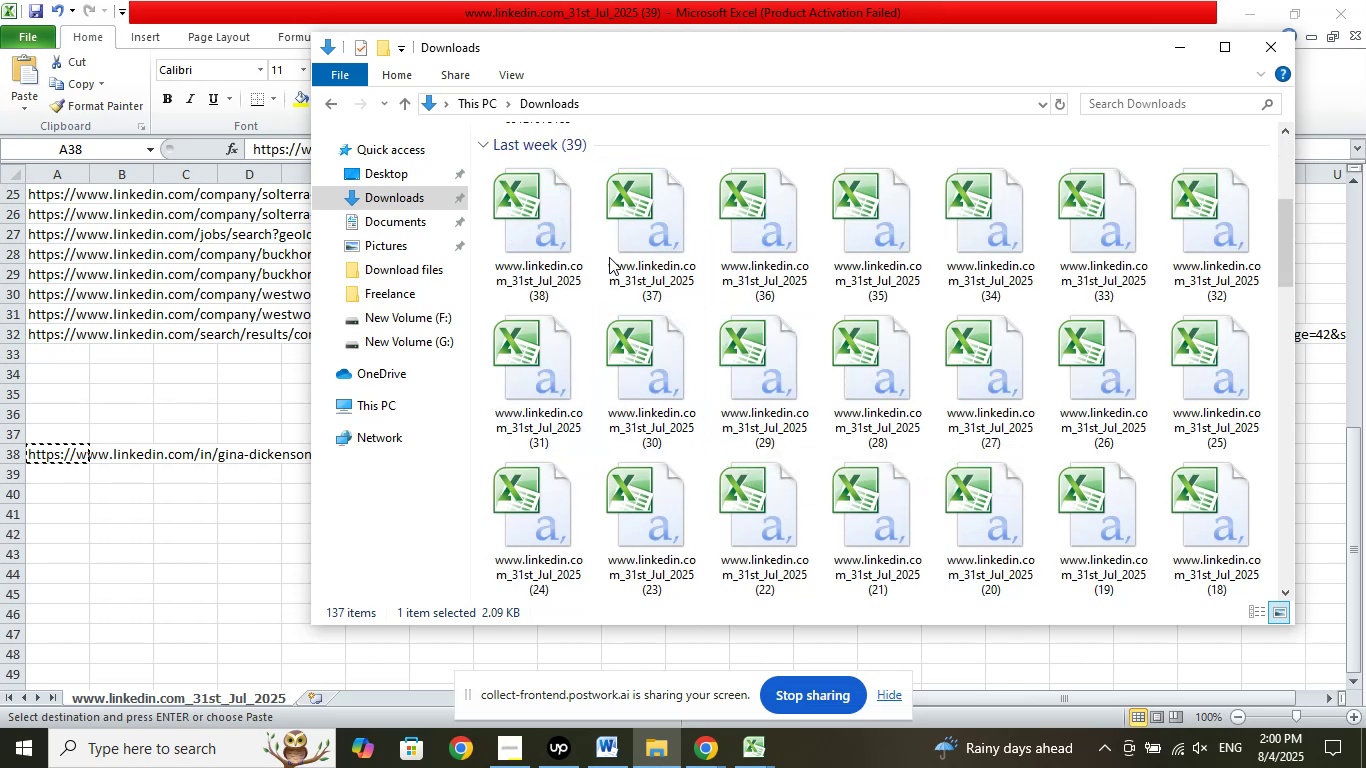 
left_click([1182, 50])
 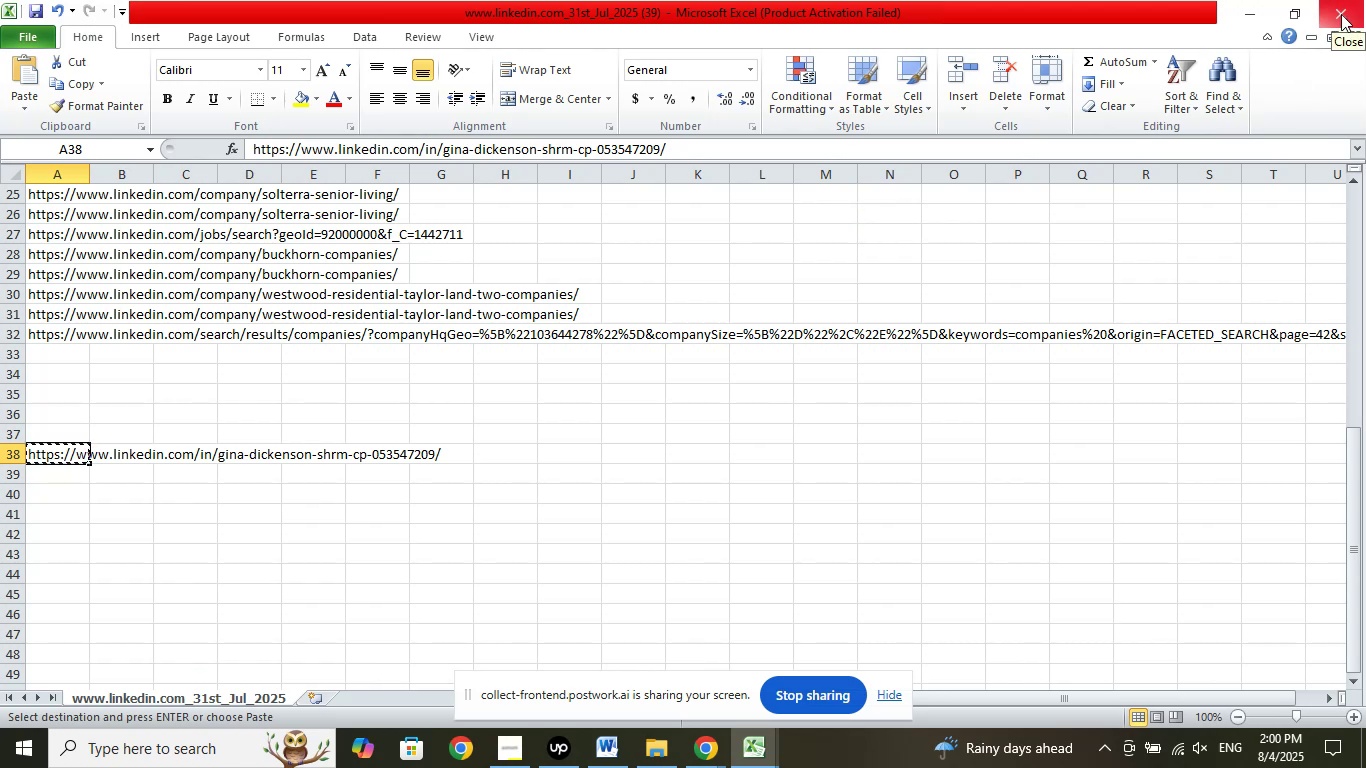 
wait(14.62)
 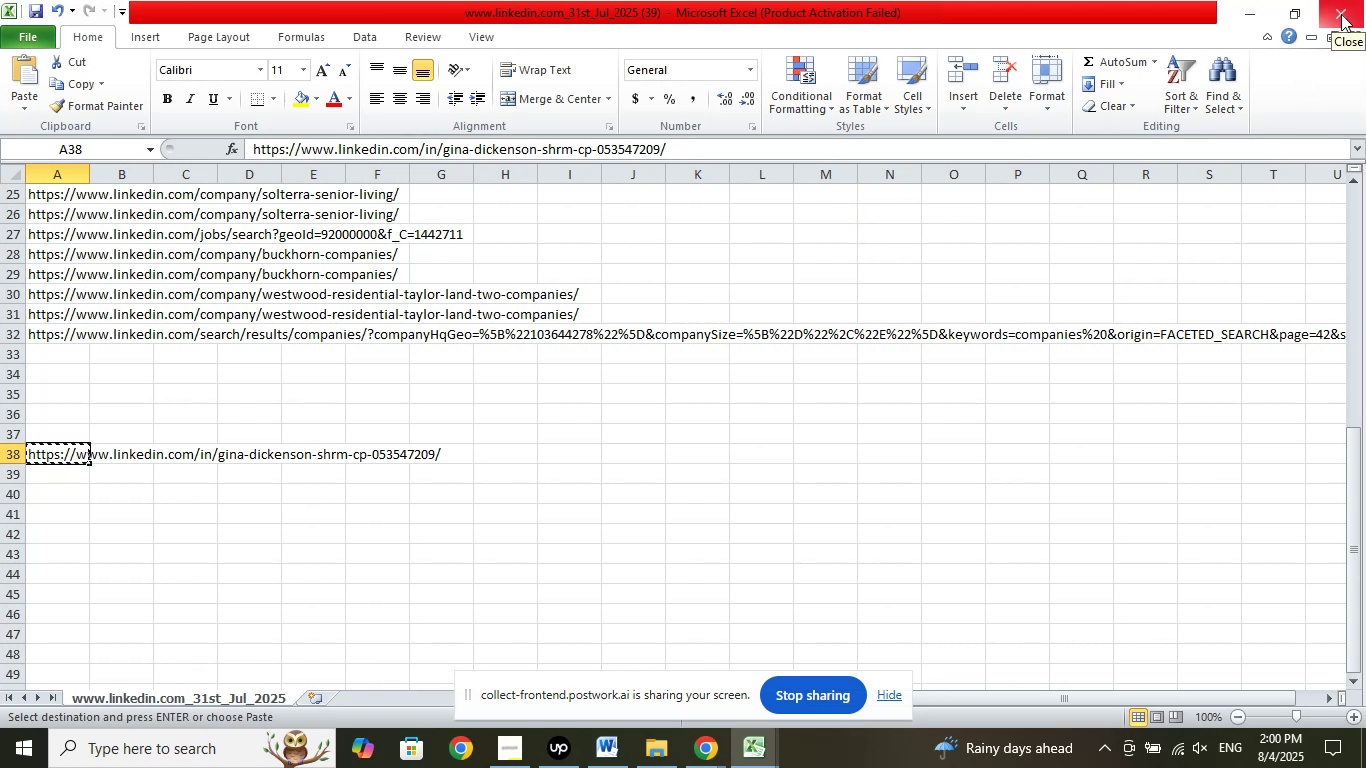 
left_click([700, 753])
 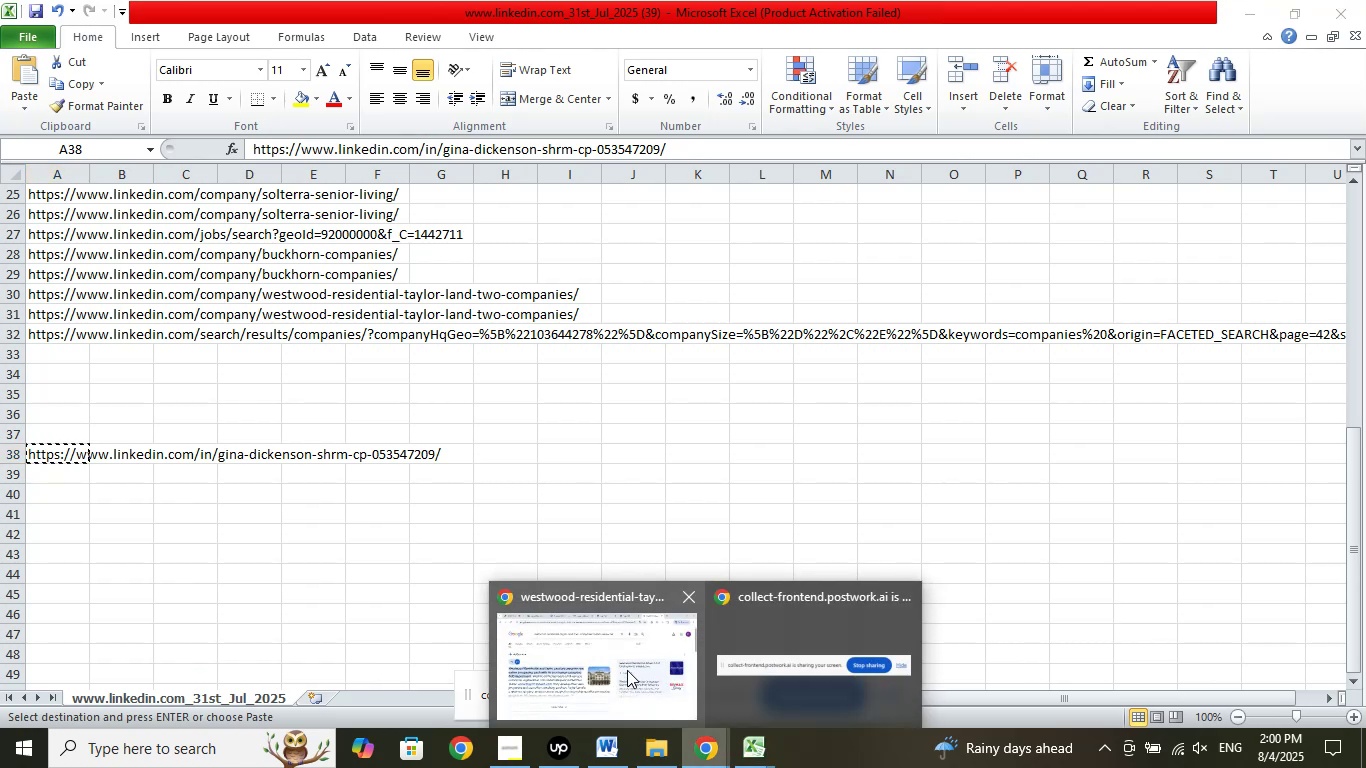 
left_click([627, 670])
 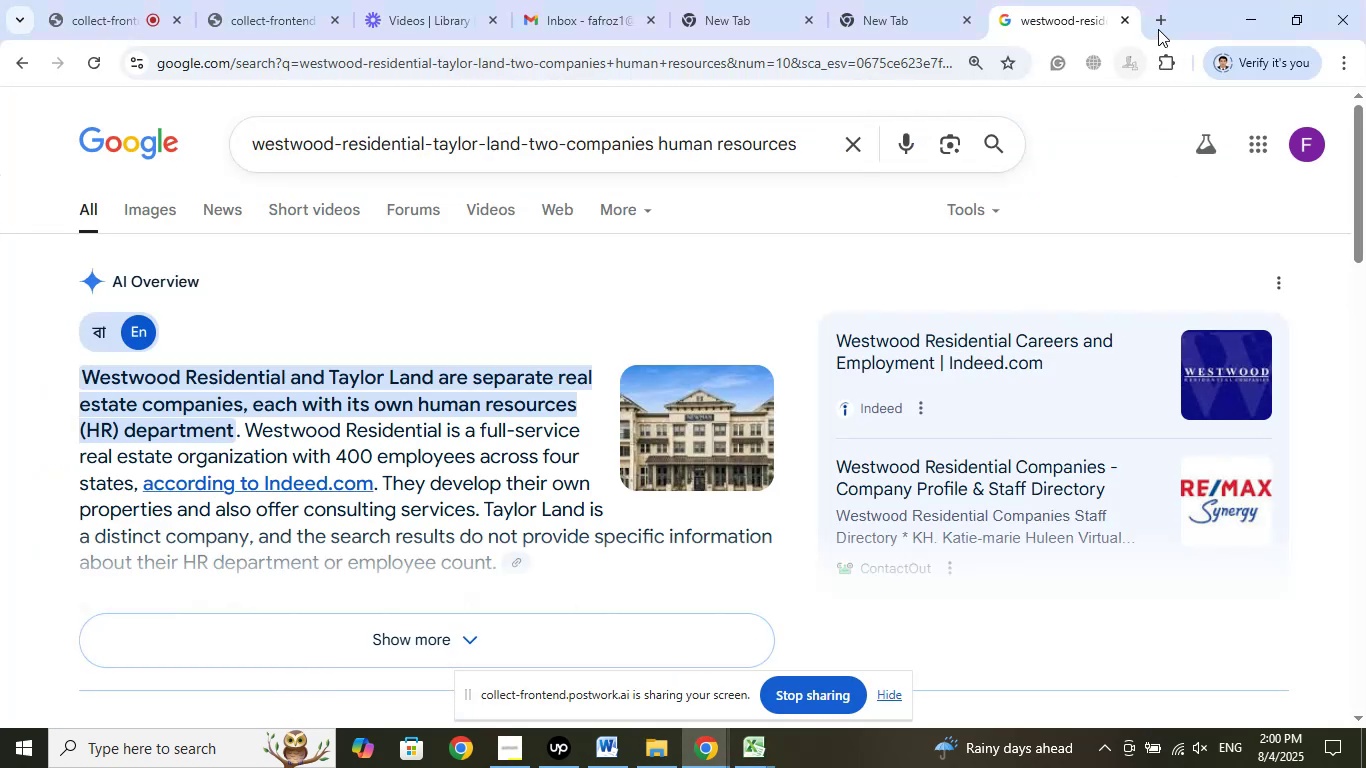 
left_click([1159, 27])
 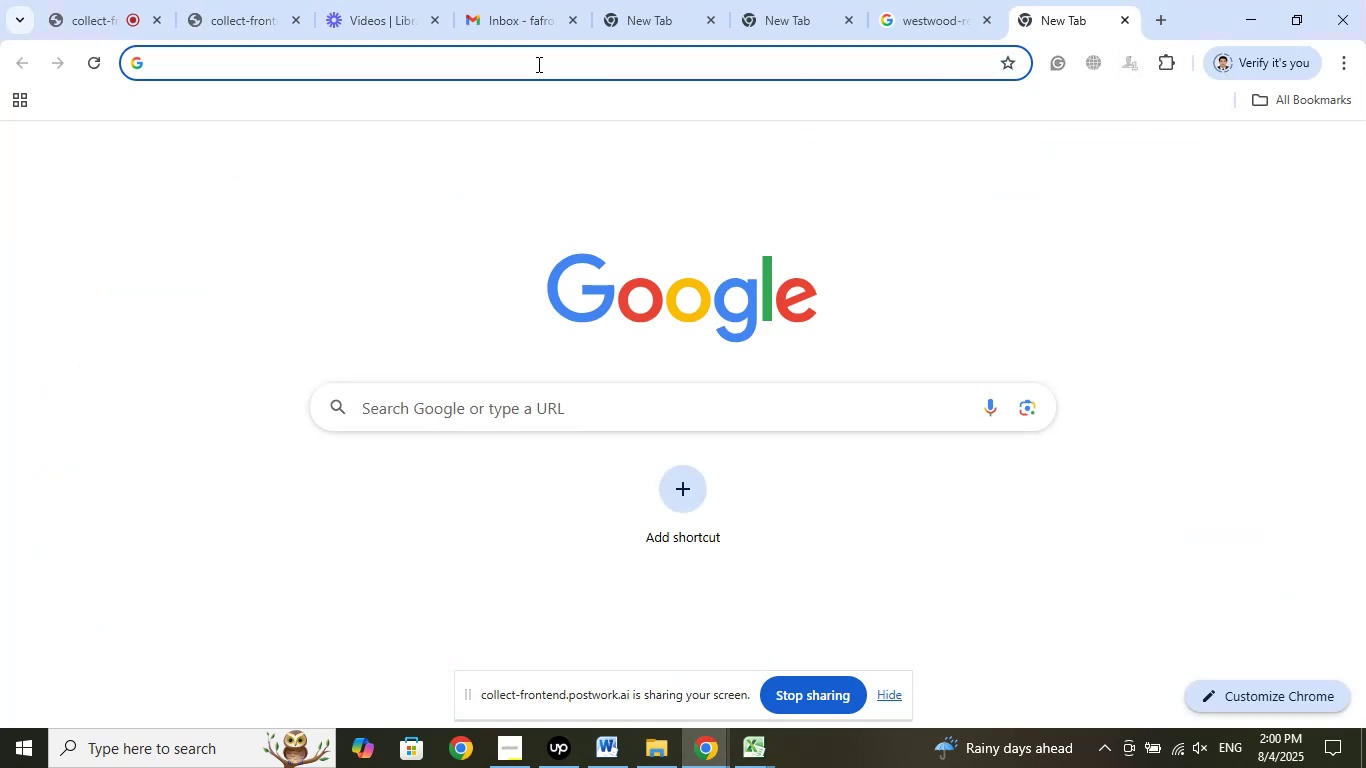 
right_click([537, 64])
 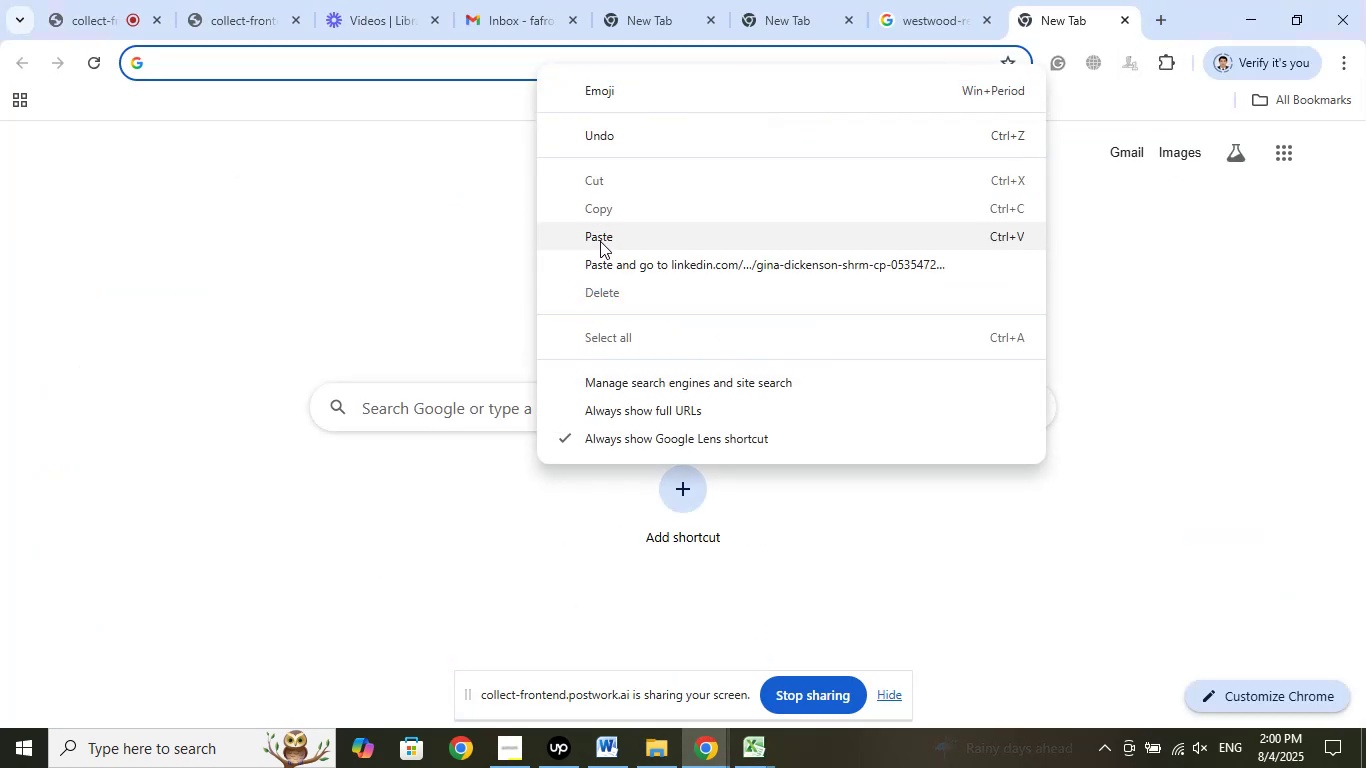 
left_click([600, 241])
 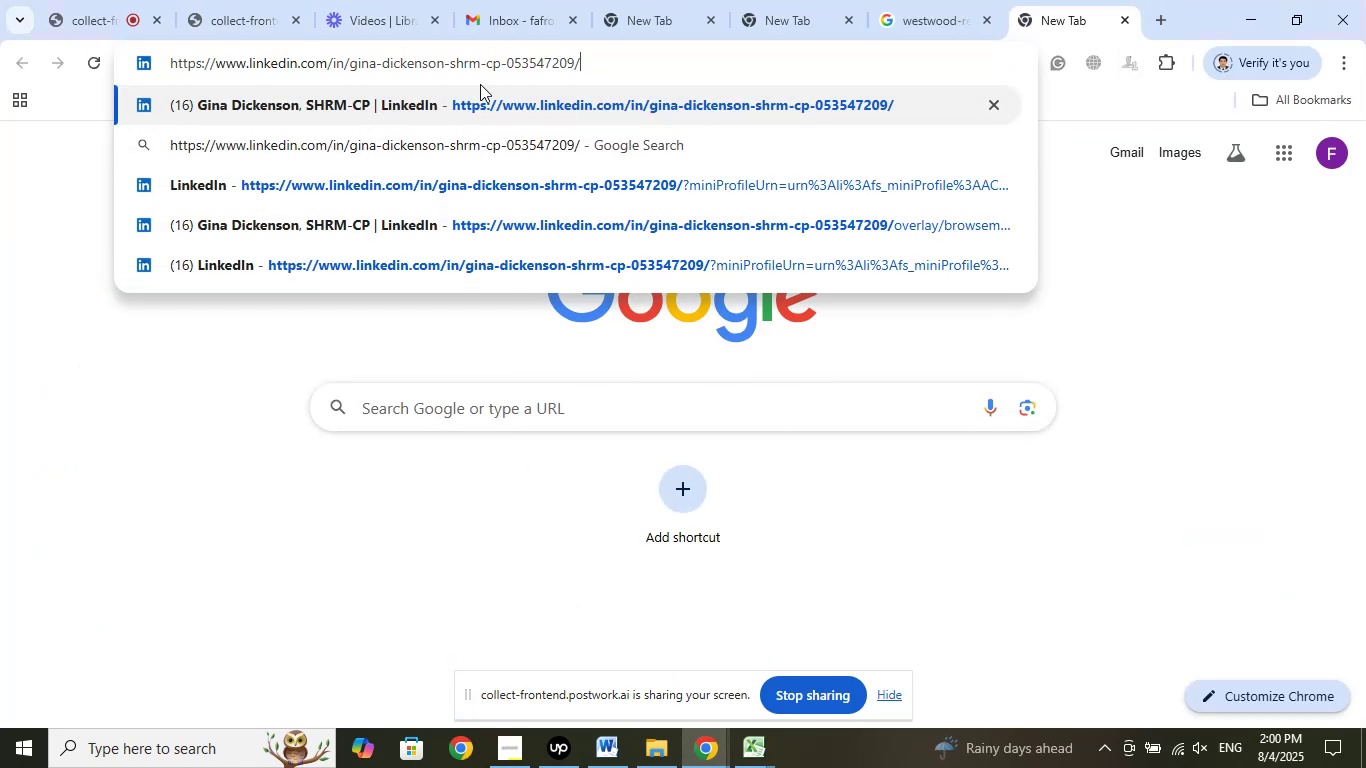 
key(Backspace)
 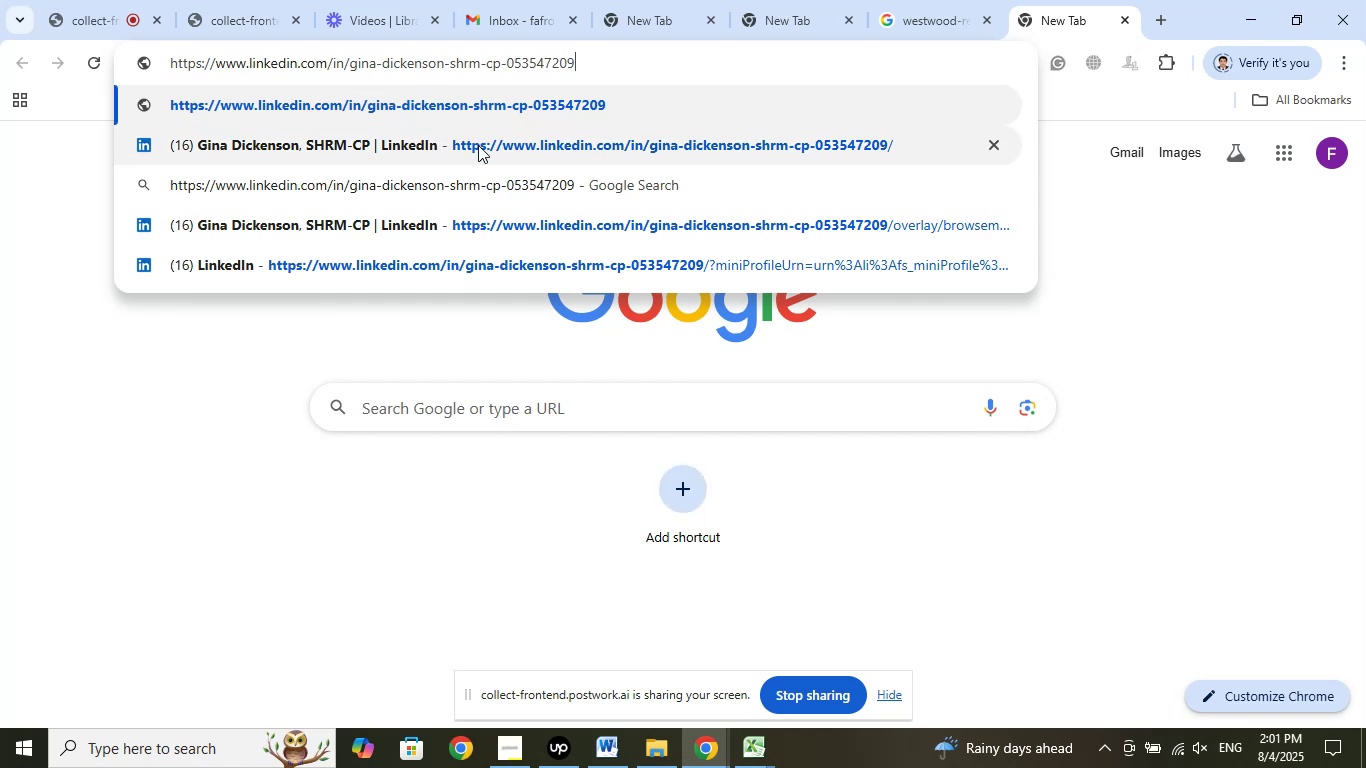 
wait(10.47)
 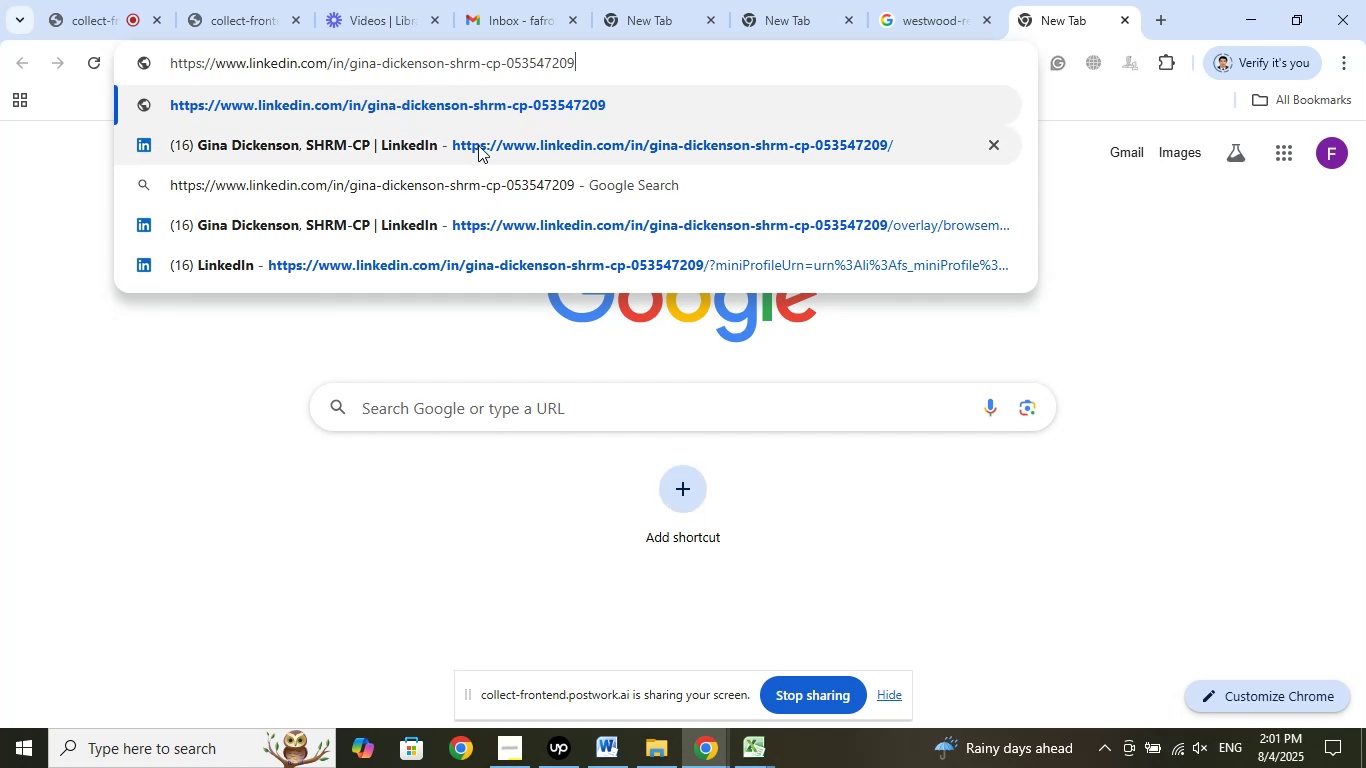 
key(Slash)
 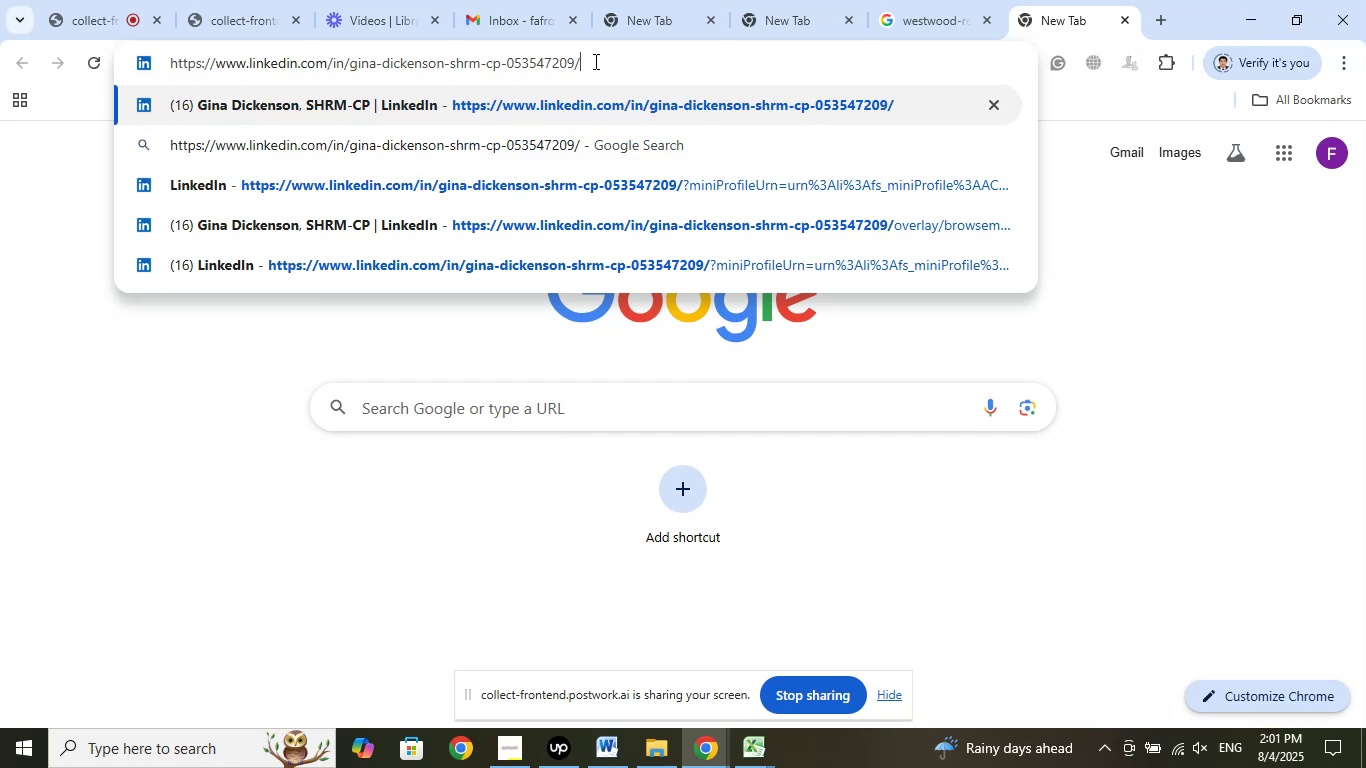 
key(Enter)
 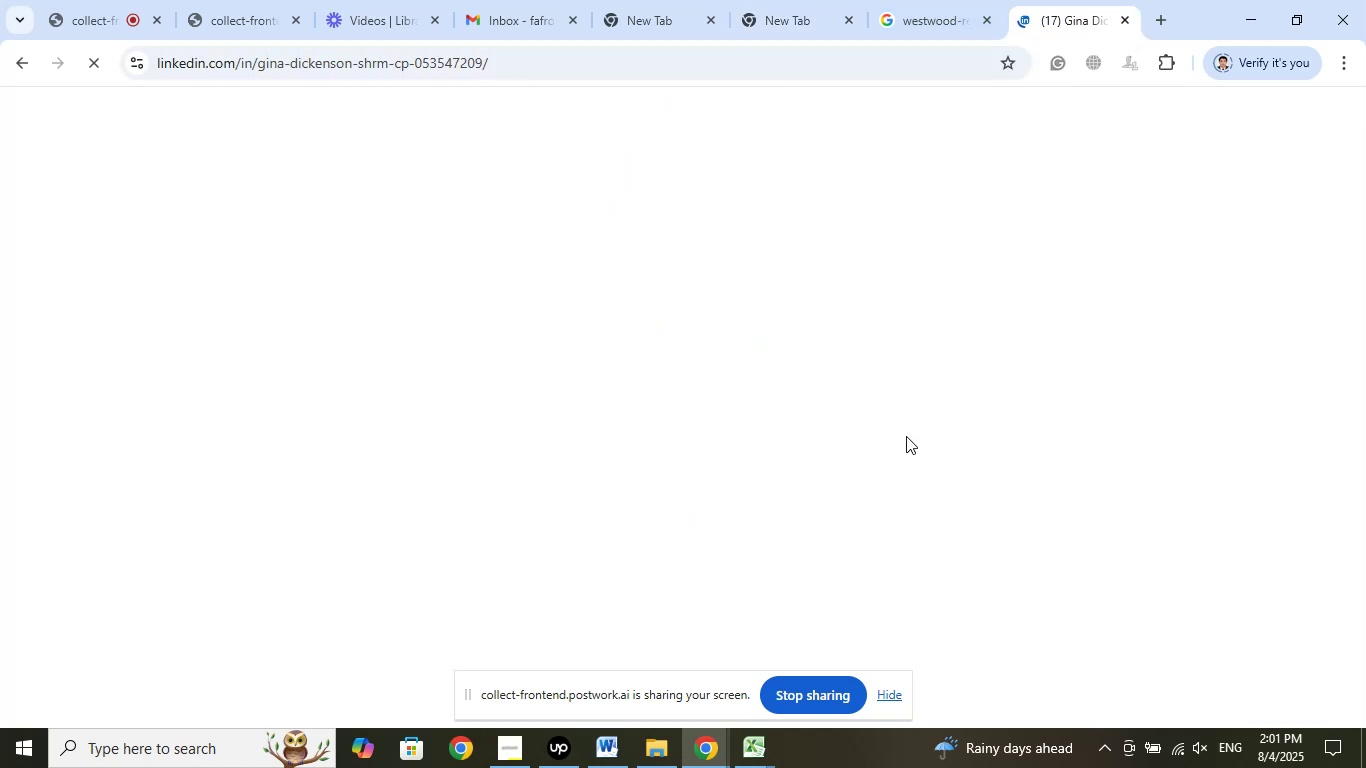 
wait(17.29)
 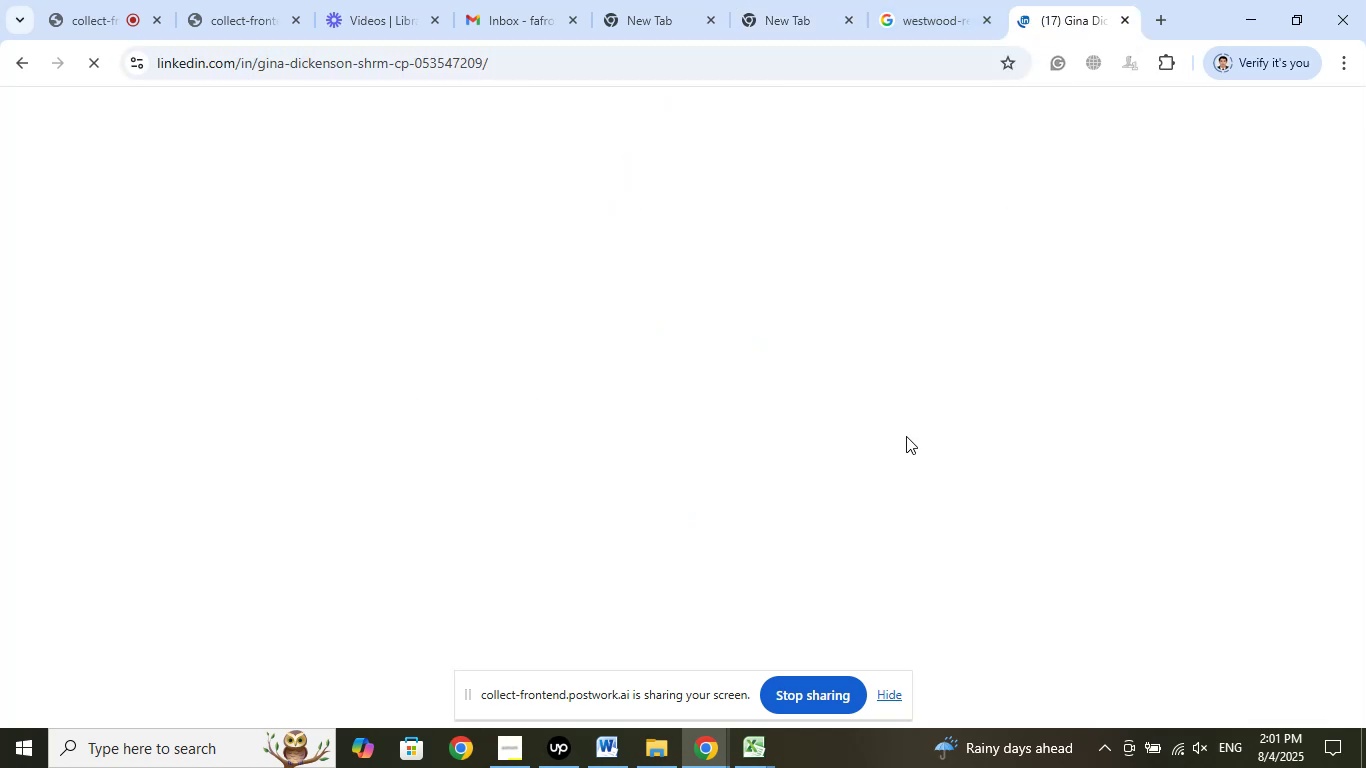 
left_click([1129, 20])
 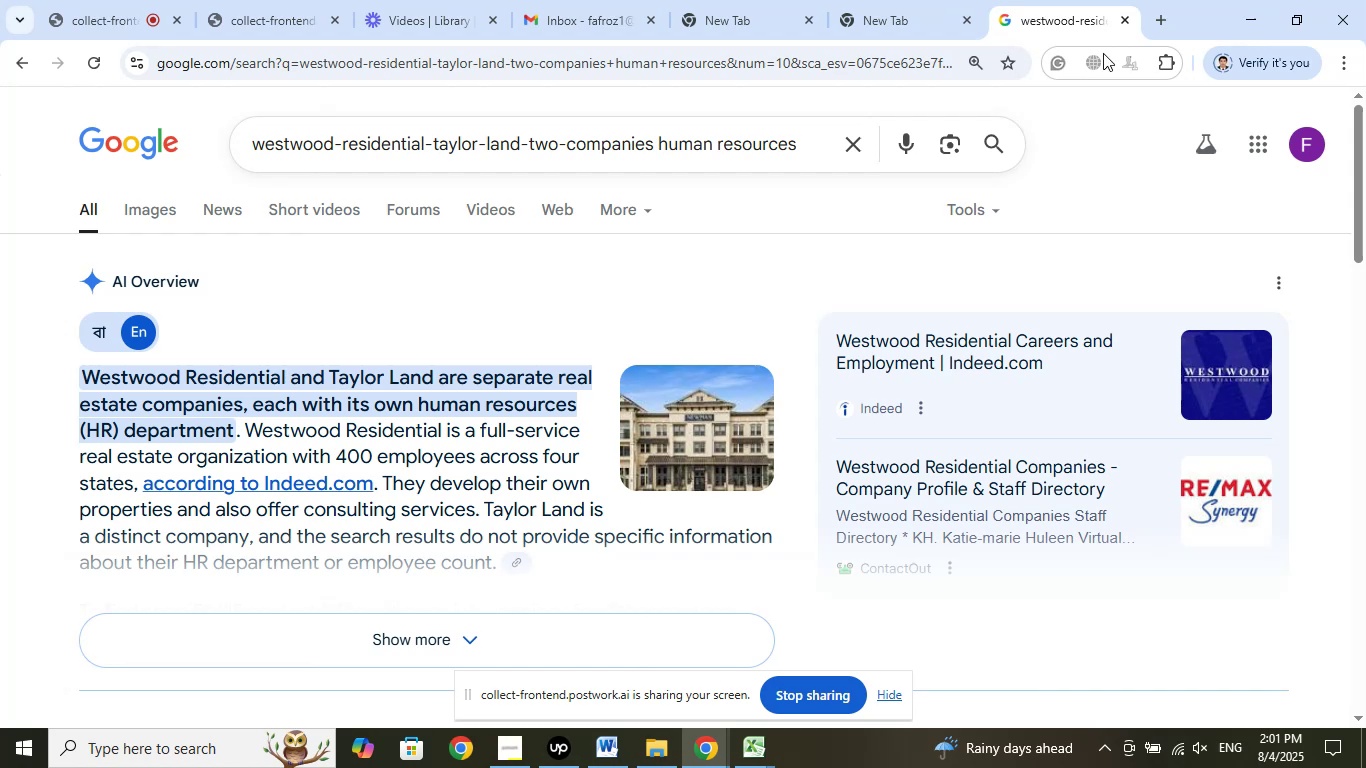 
left_click([1125, 9])
 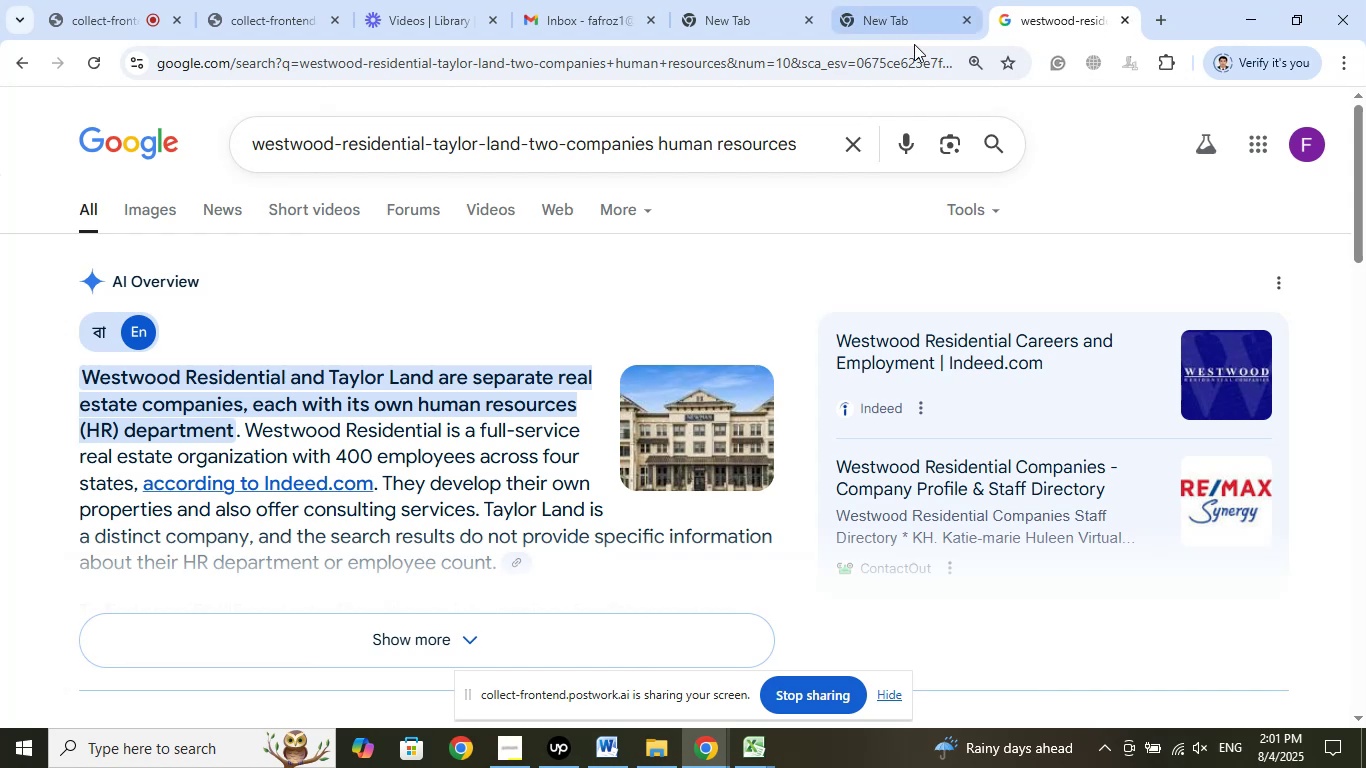 
left_click([880, 10])
 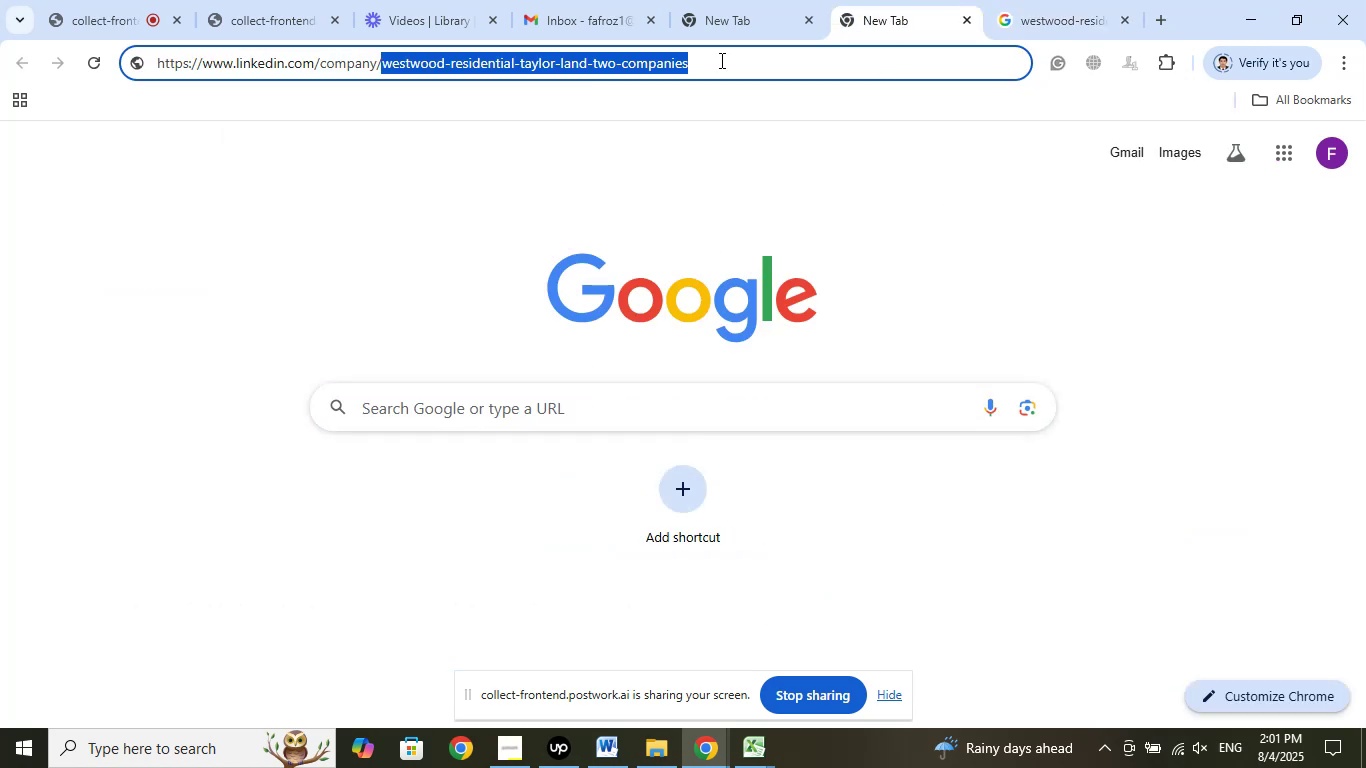 
left_click([712, 18])
 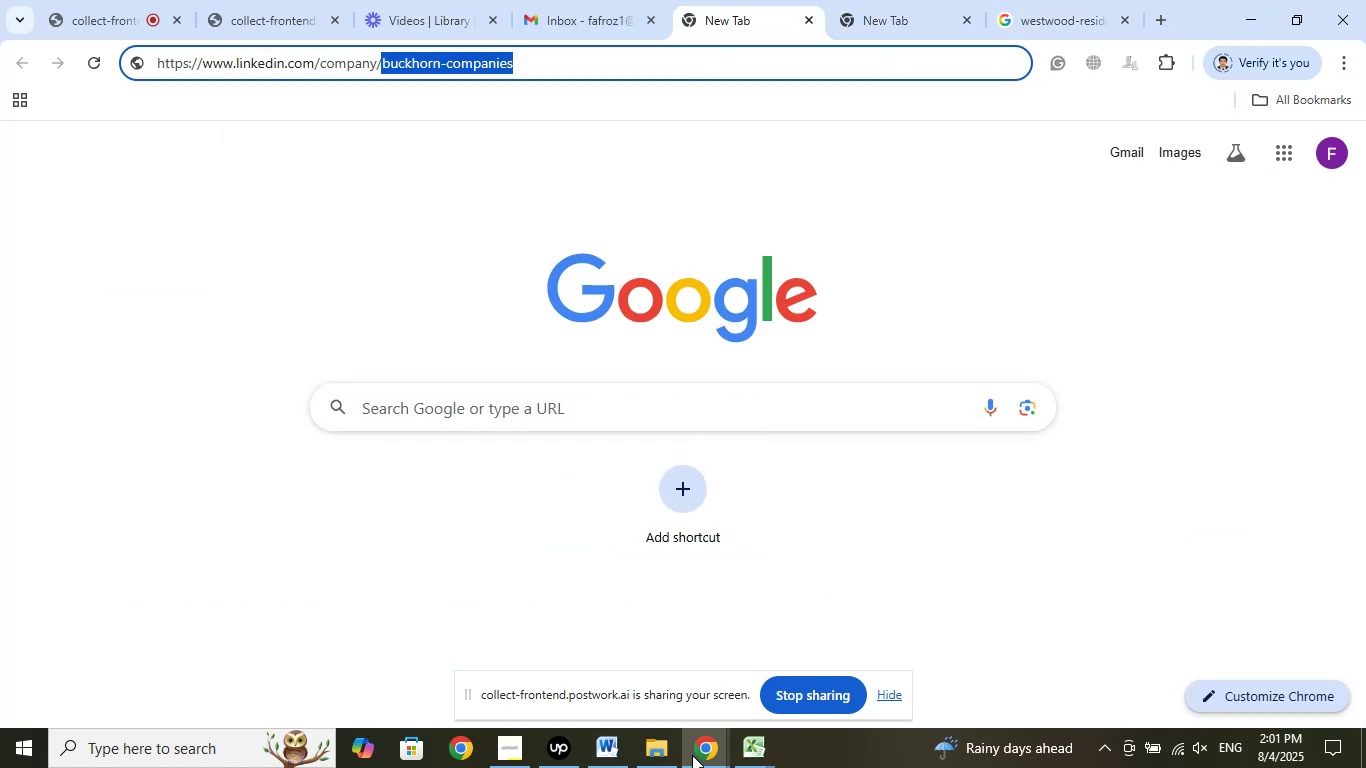 
left_click([768, 758])
 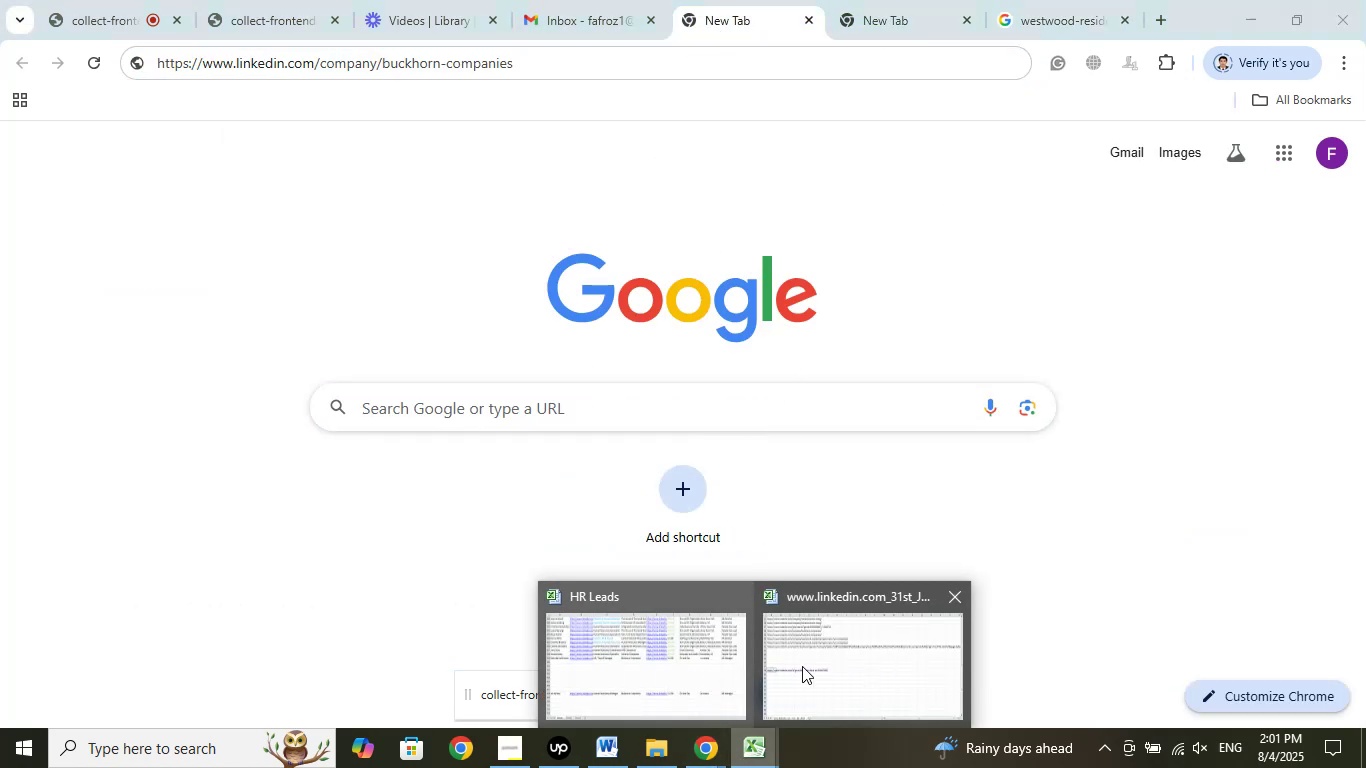 
left_click([817, 663])
 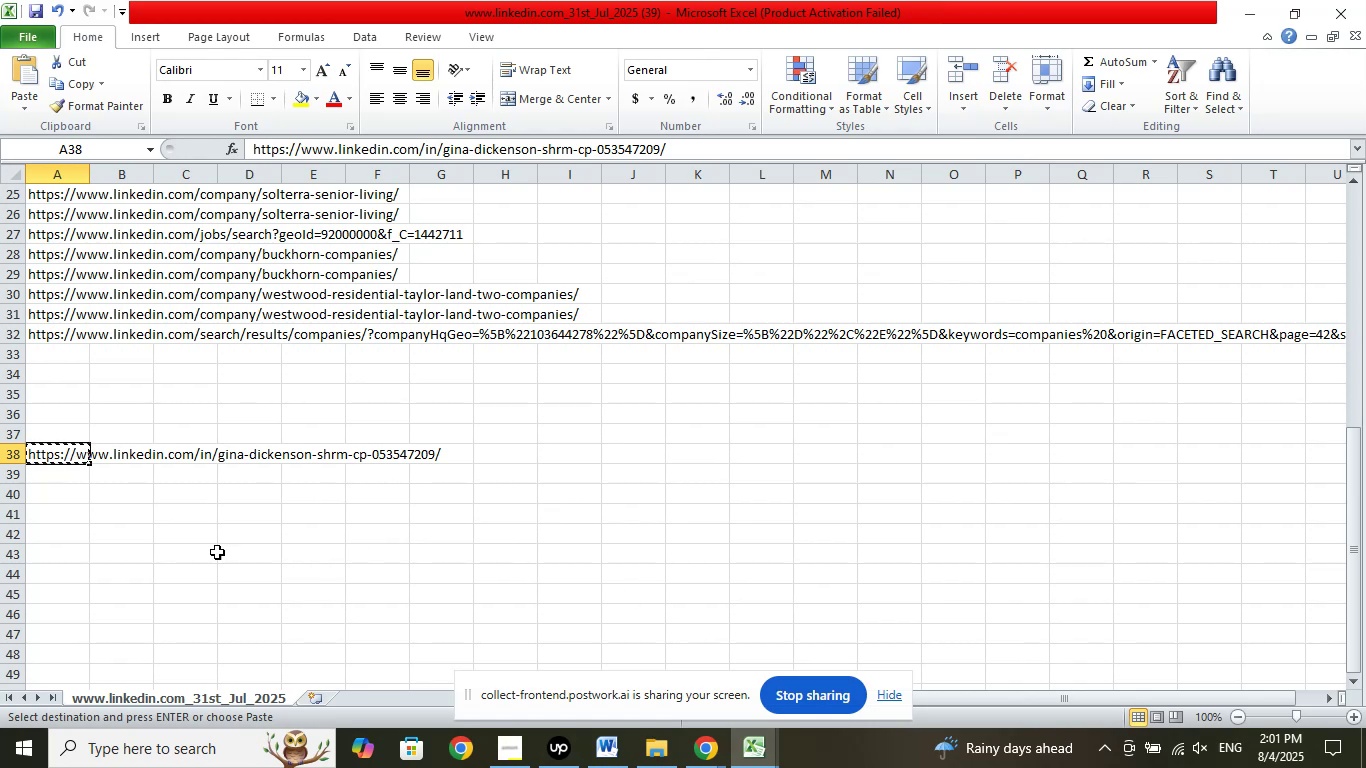 
left_click([141, 561])
 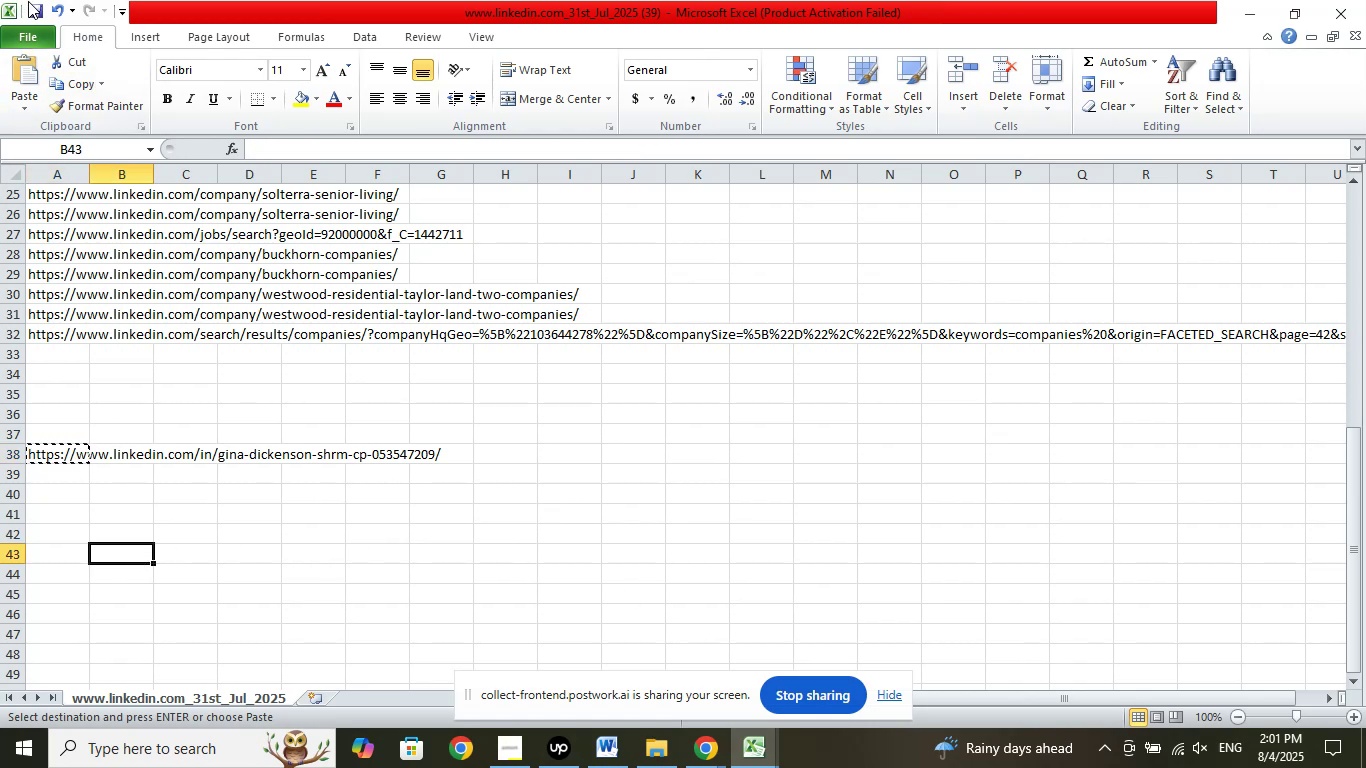 
left_click([31, 10])
 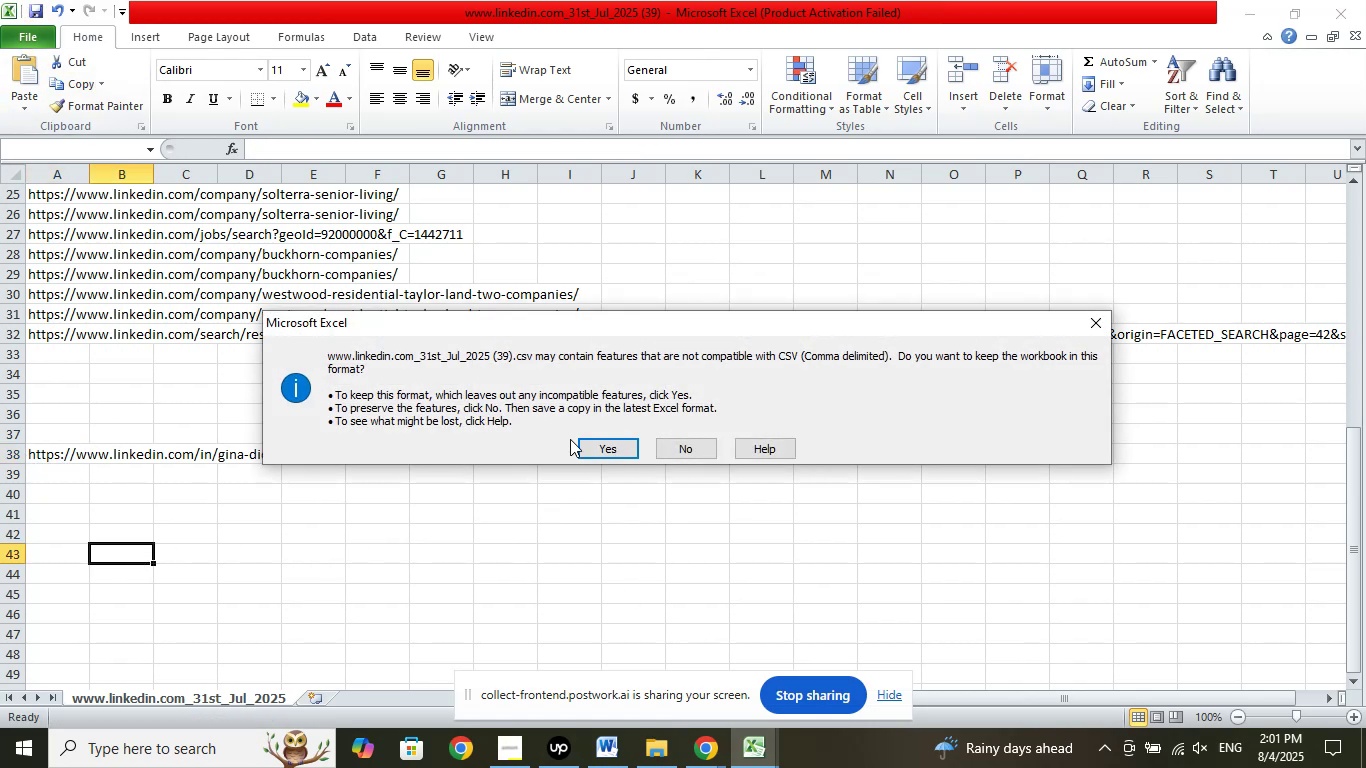 
left_click([607, 447])
 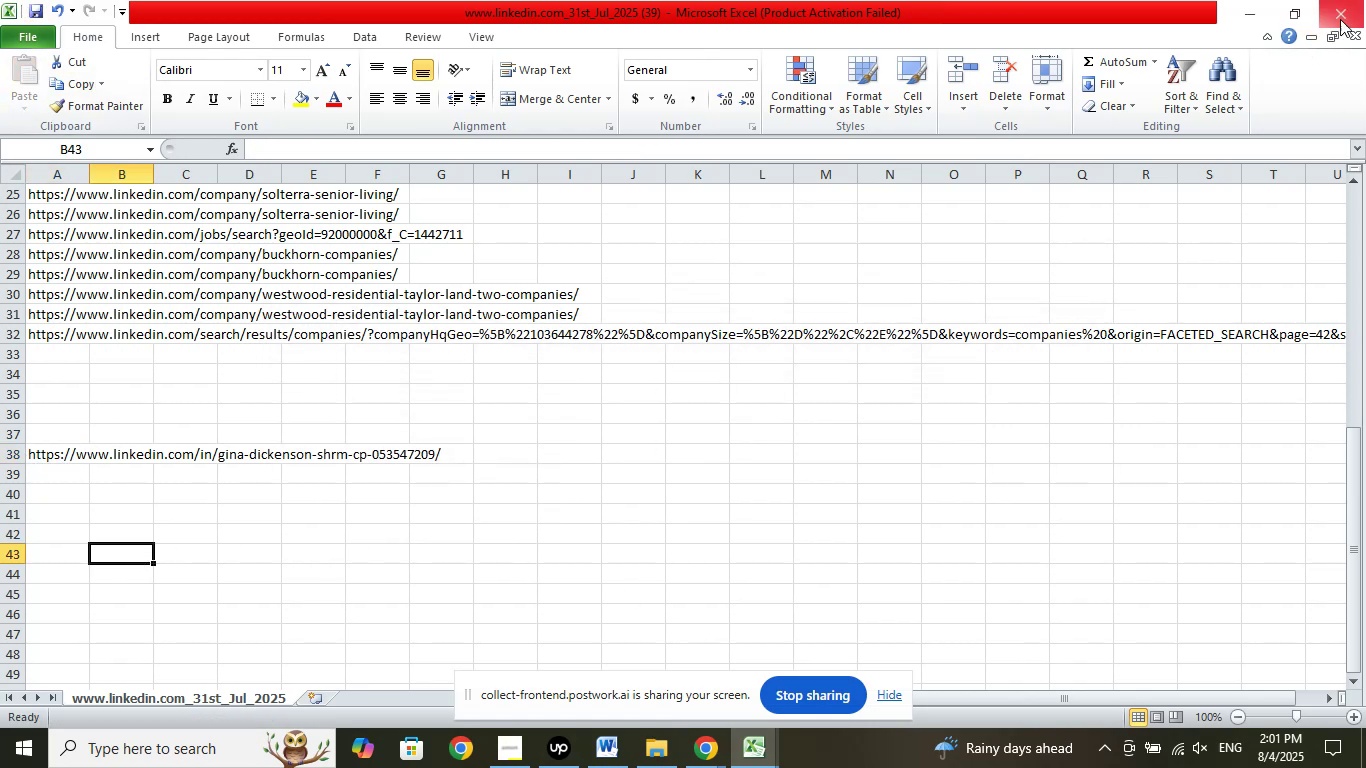 
left_click([1346, 13])
 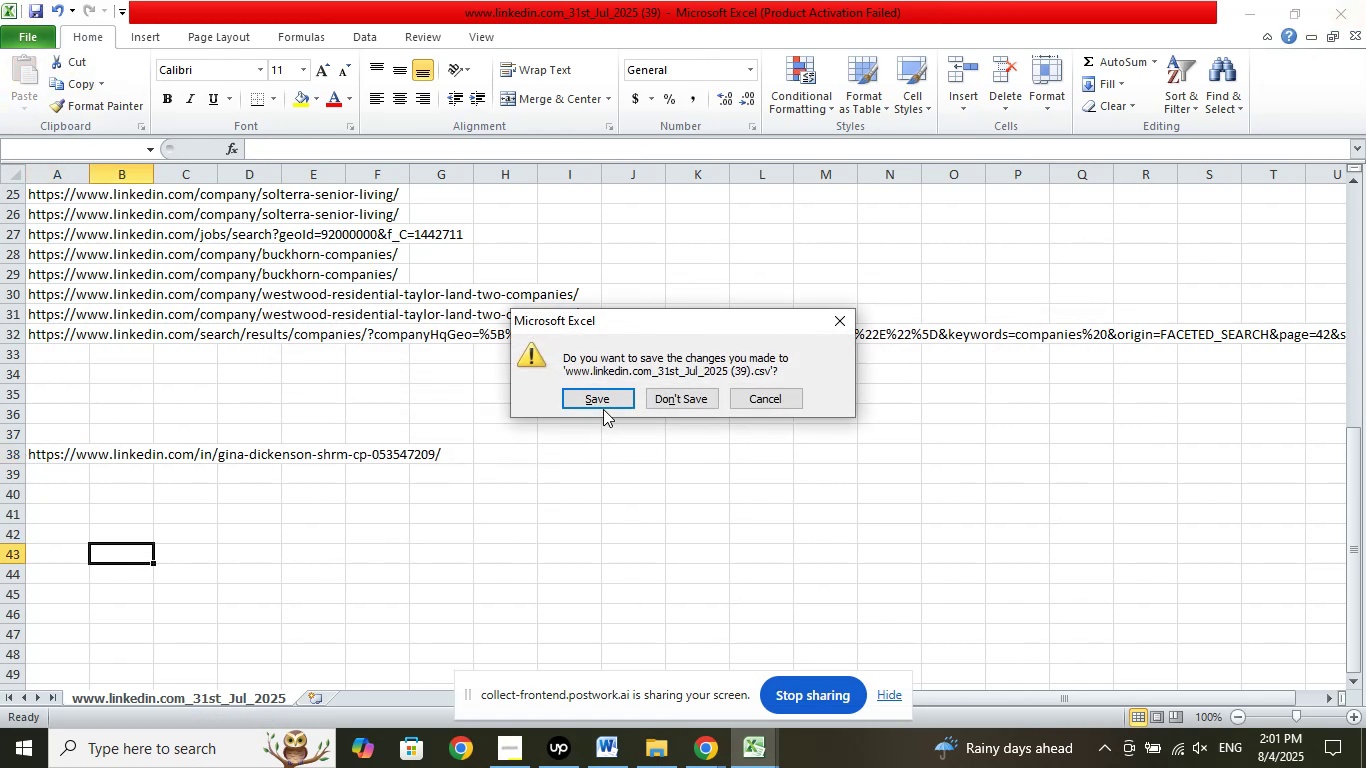 
left_click([600, 401])
 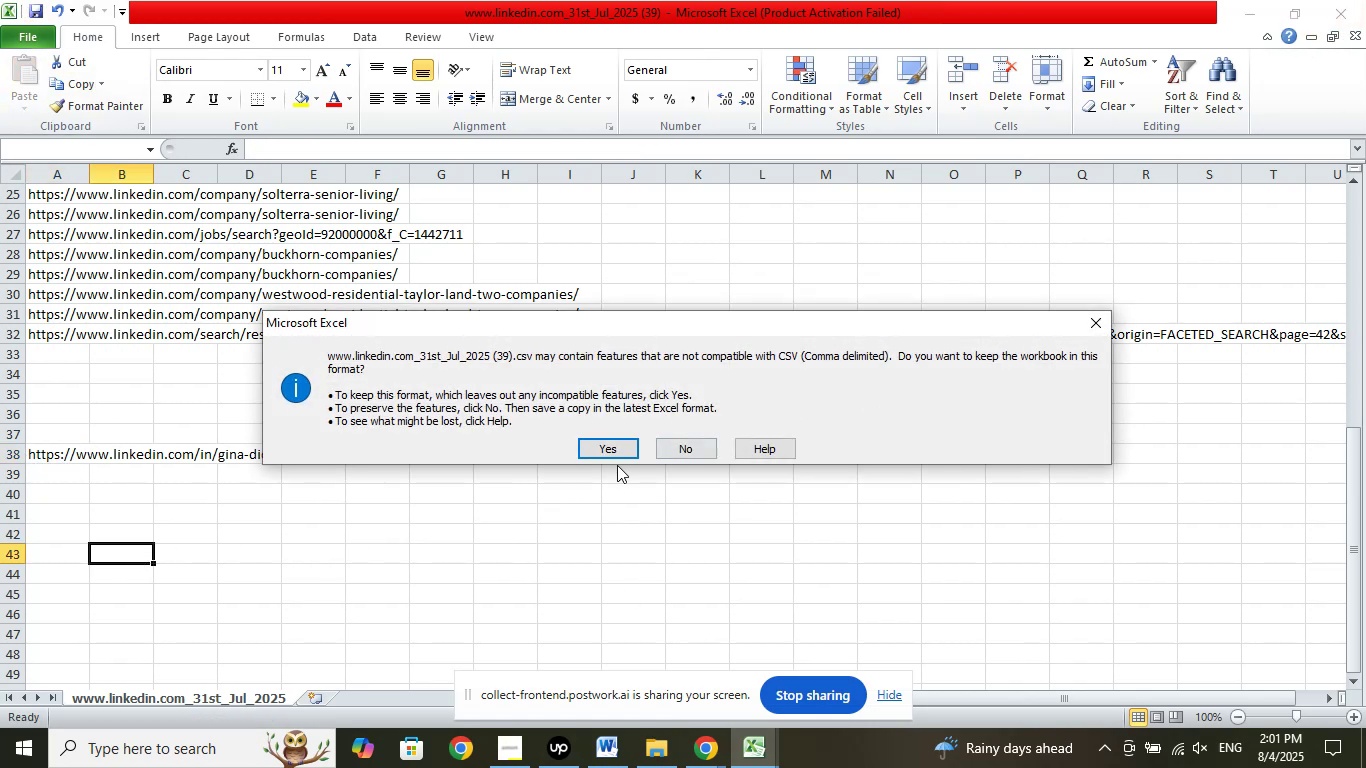 
left_click([607, 452])
 